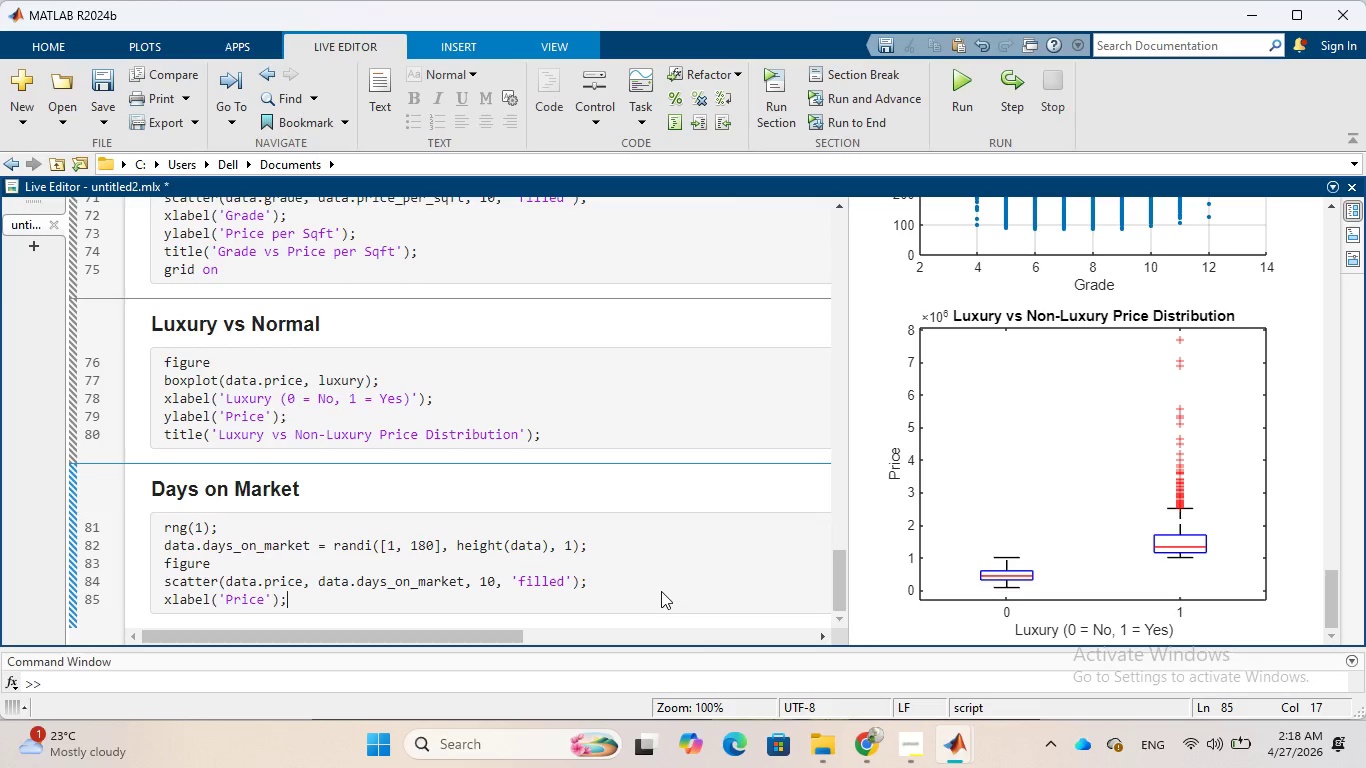 
key(Enter)
 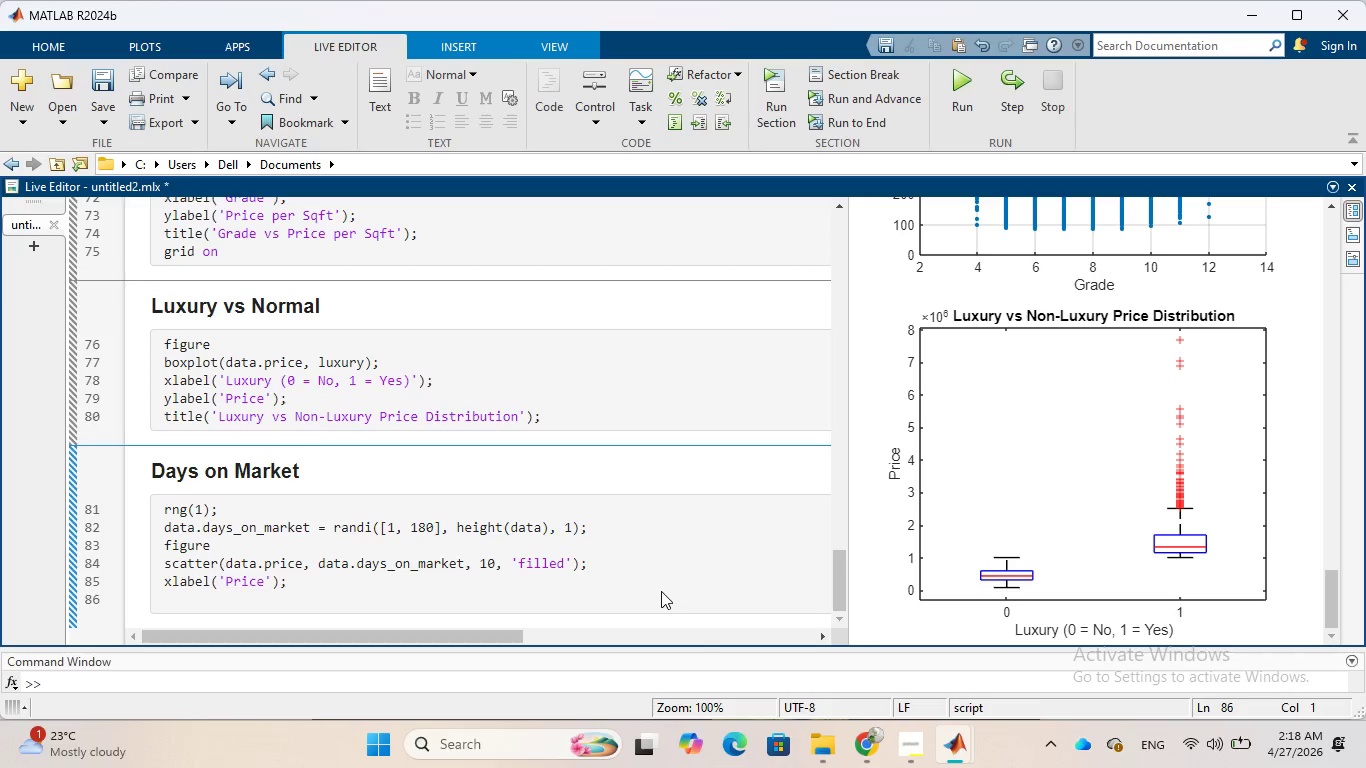 
type(ylabel()
 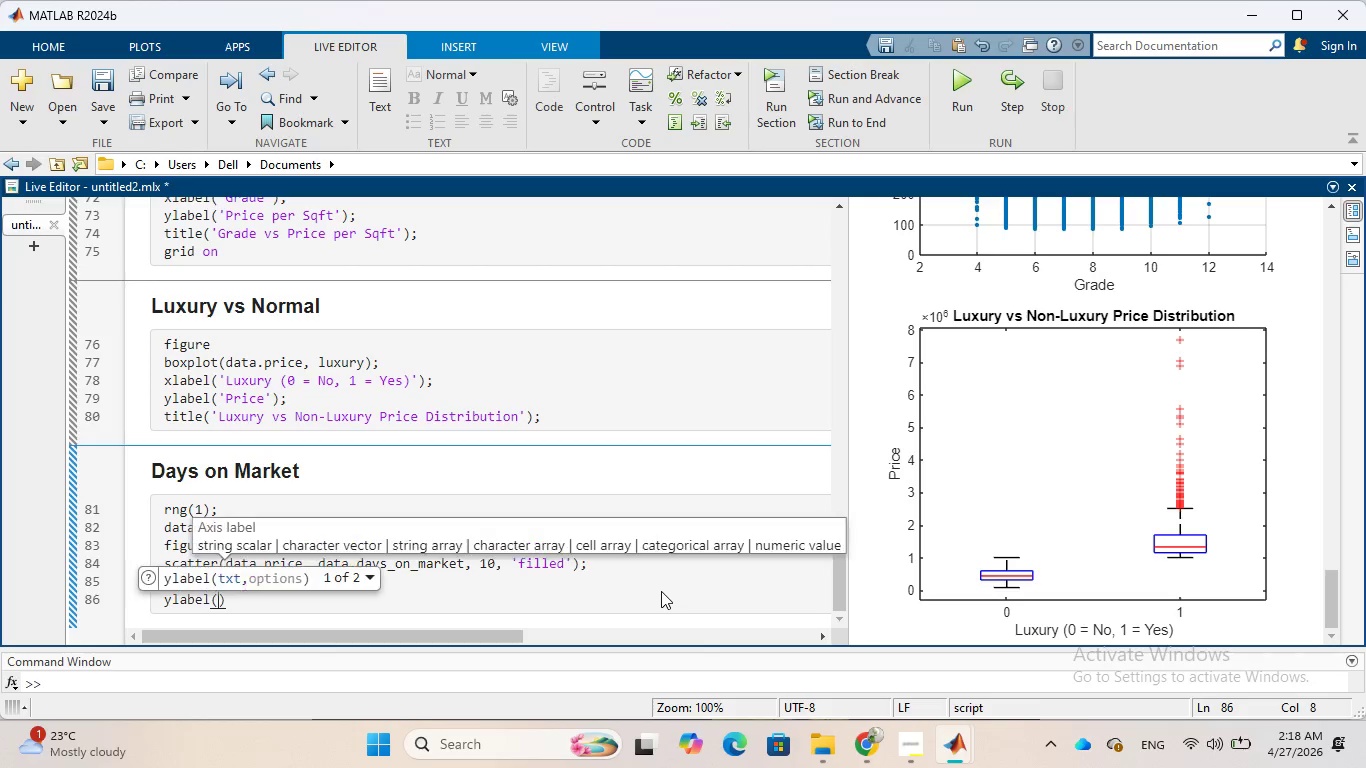 
type('Days)
 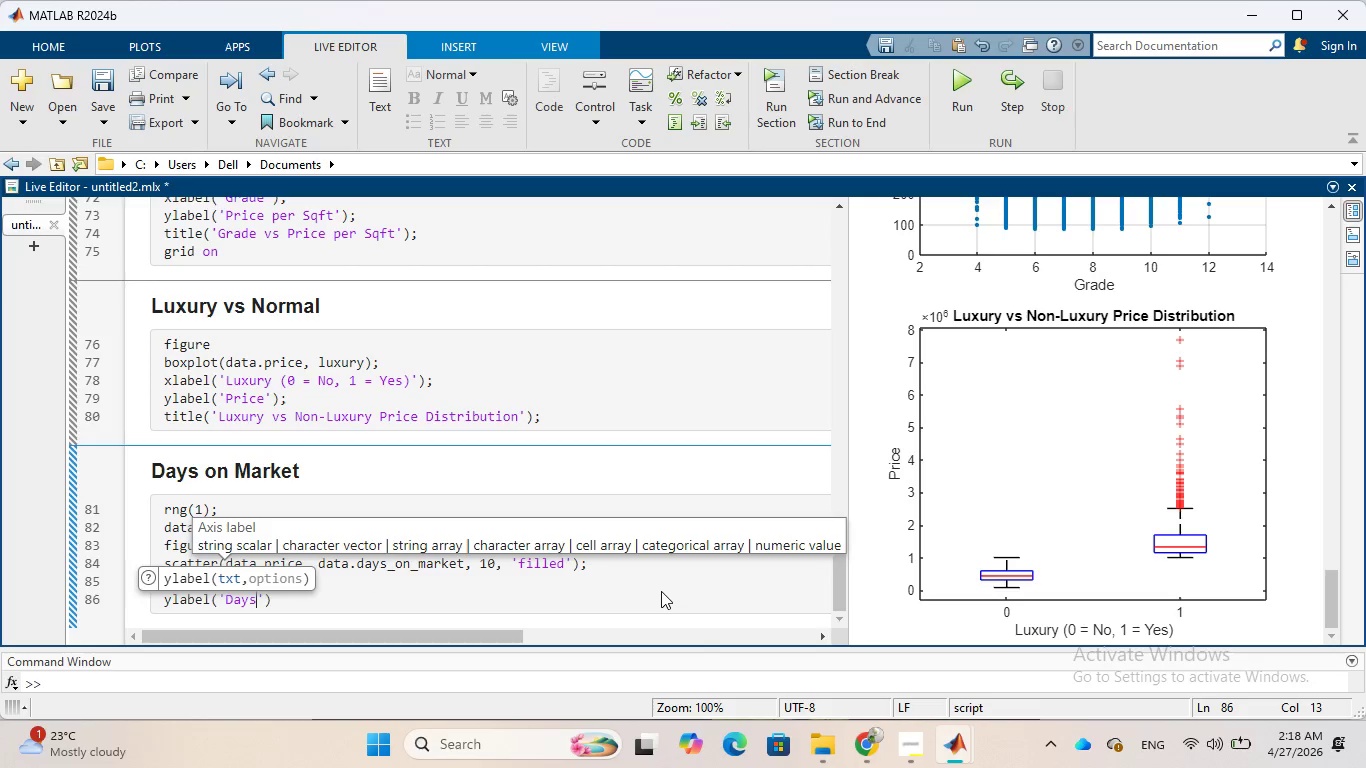 
type( on Marekt)
key(Backspace)
key(Backspace)
key(Backspace)
type(ket)
 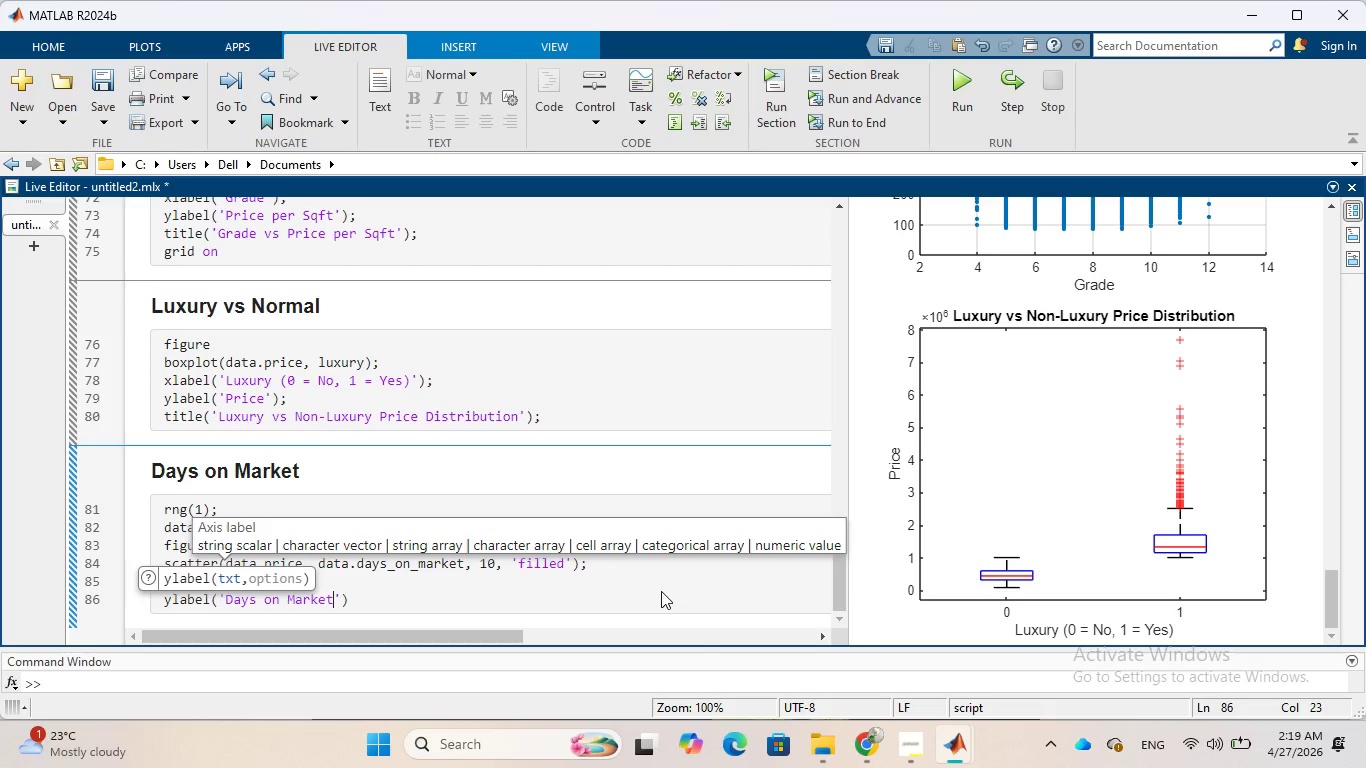 
key(ArrowRight)
 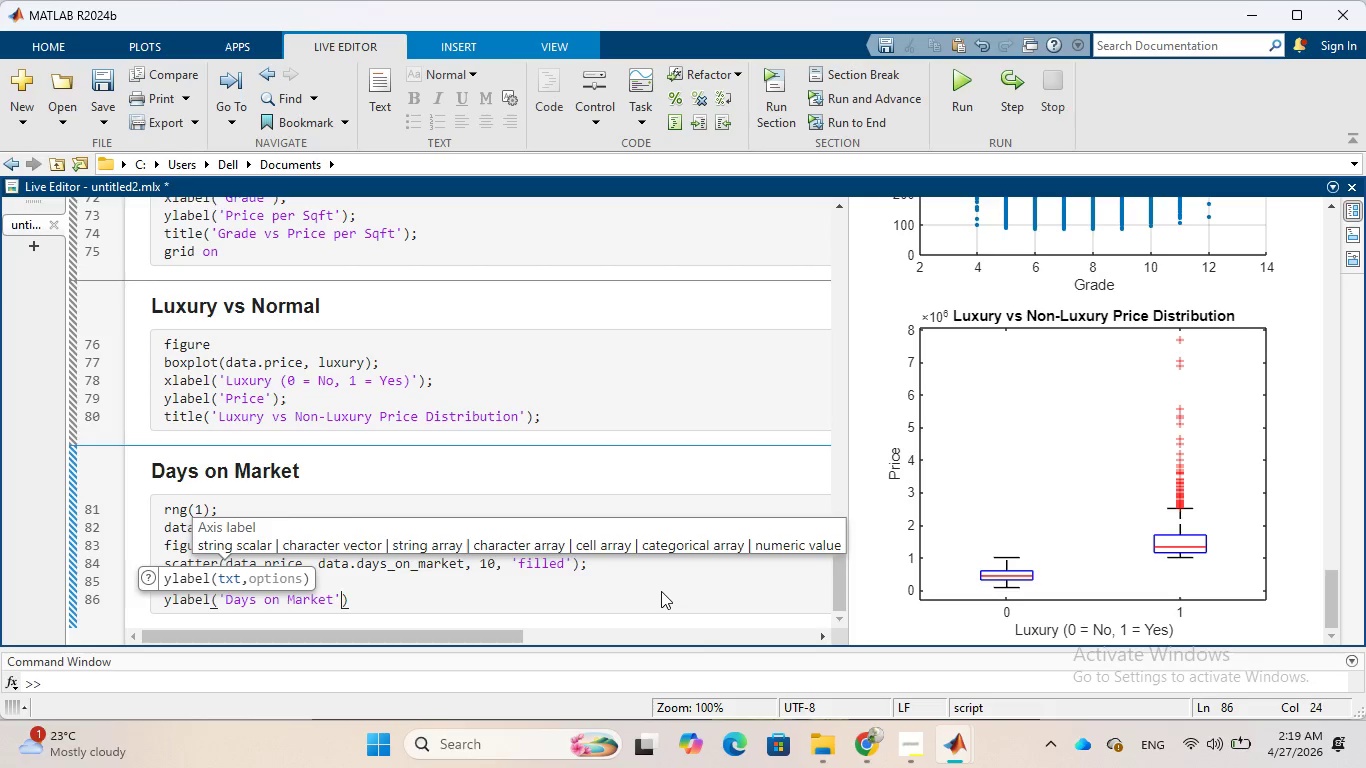 
key(ArrowRight)
 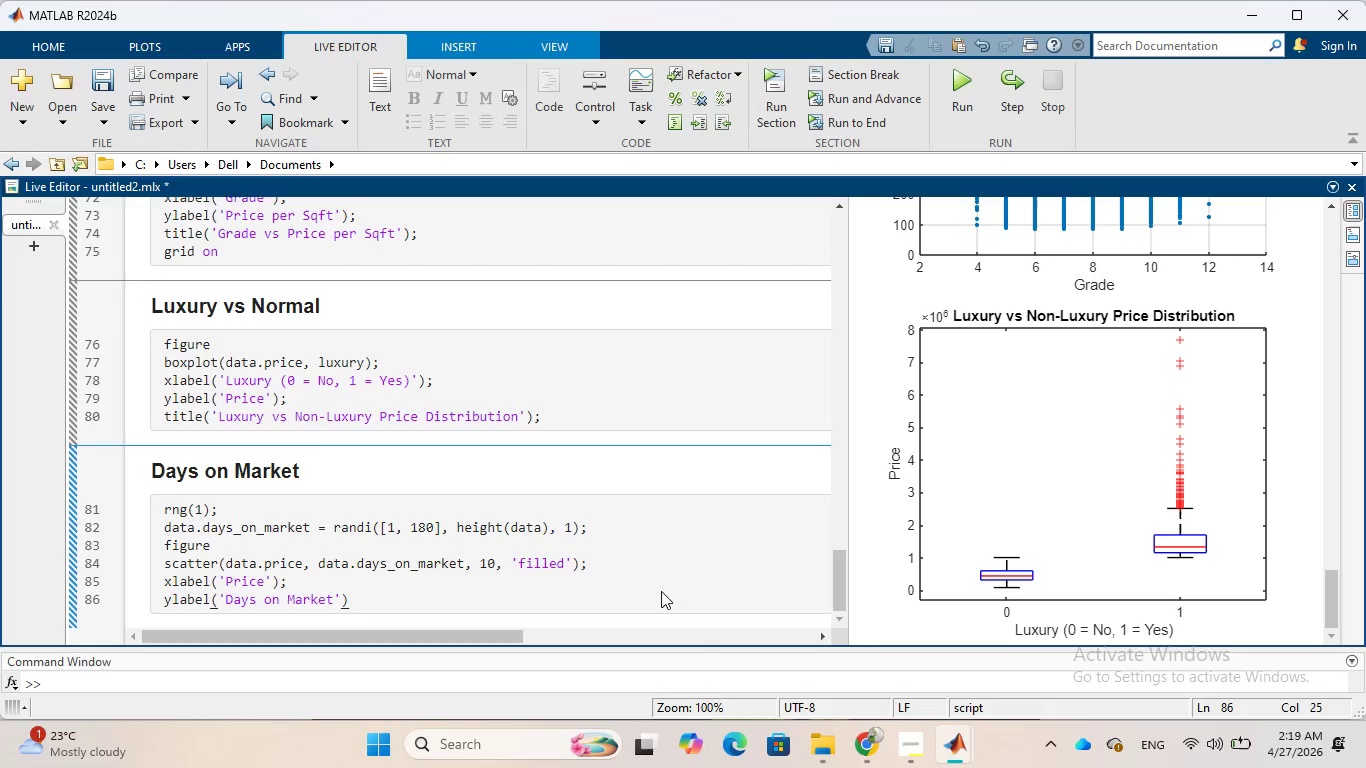 
key(Semicolon)
 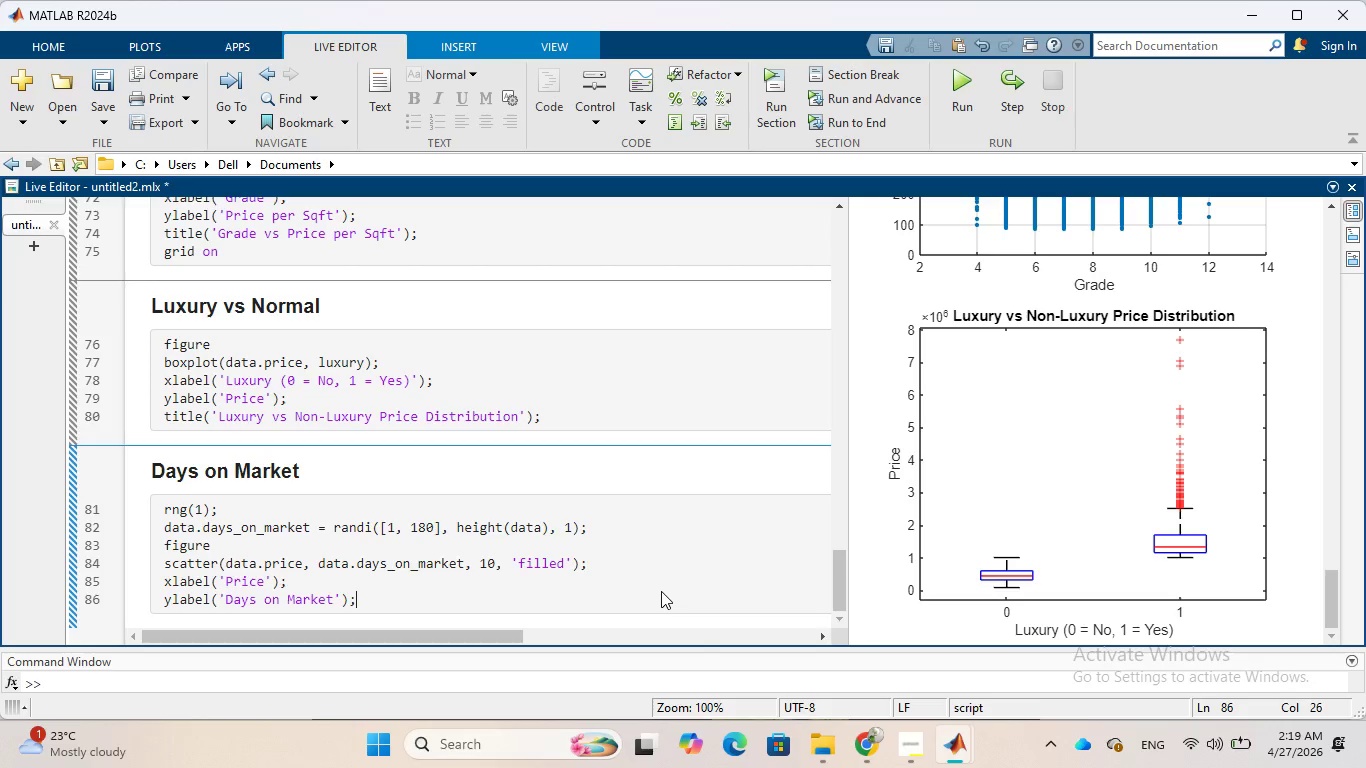 
key(Enter)
 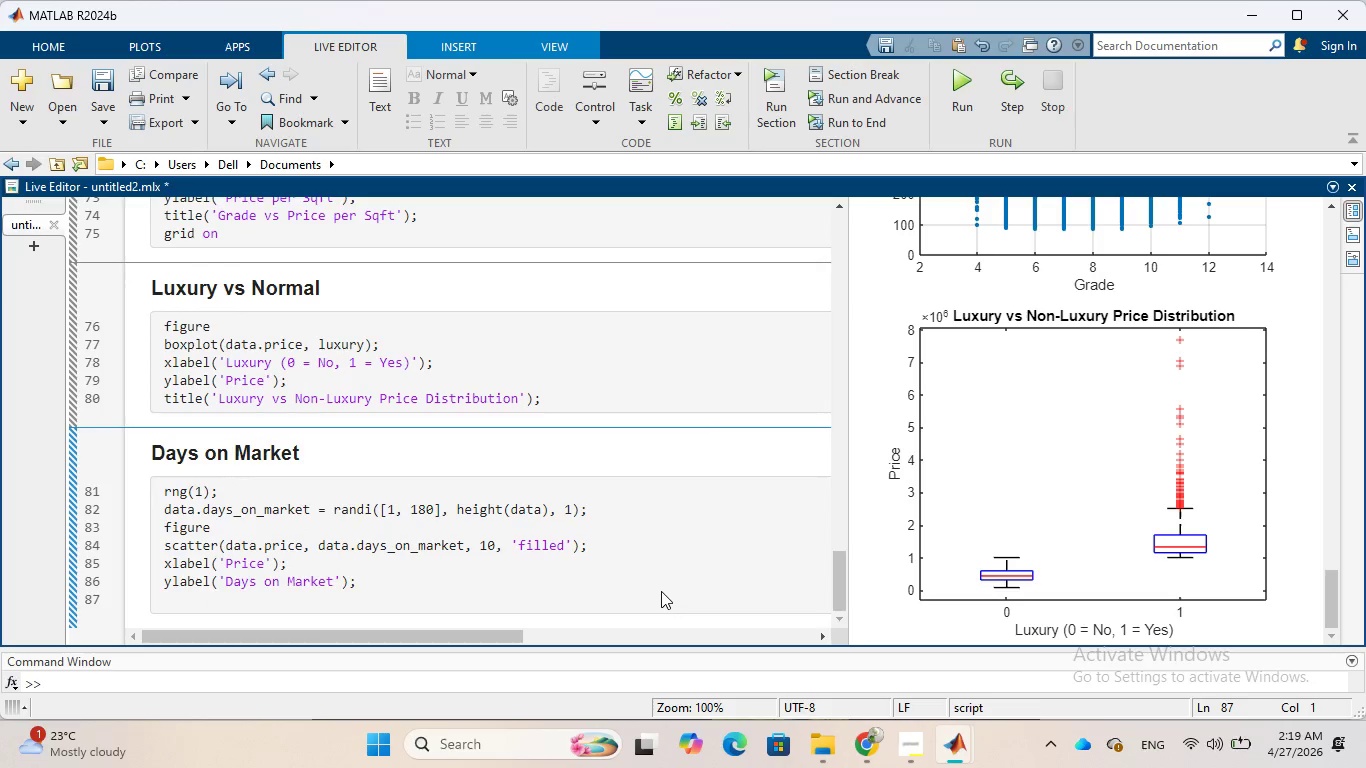 
type(title()
 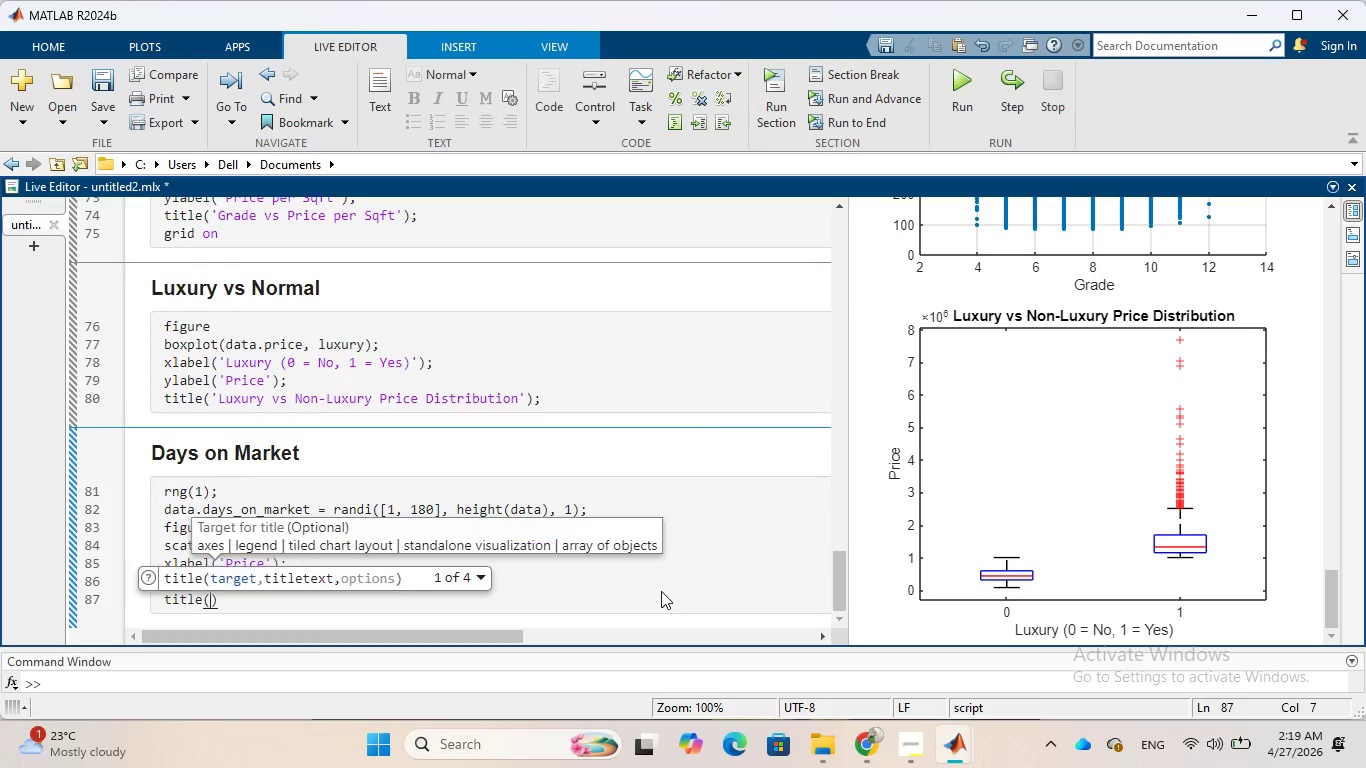 
type('Price vs )
 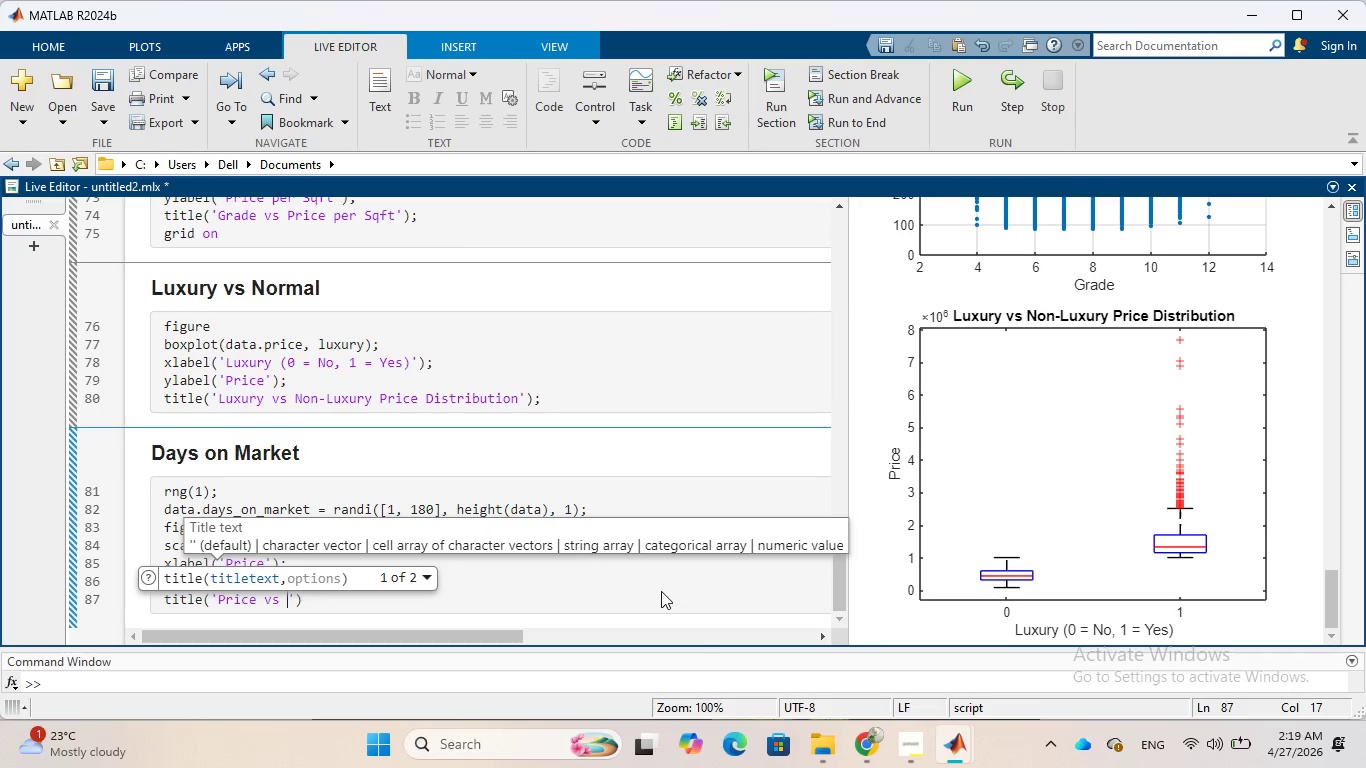 
type(Days on Market)
 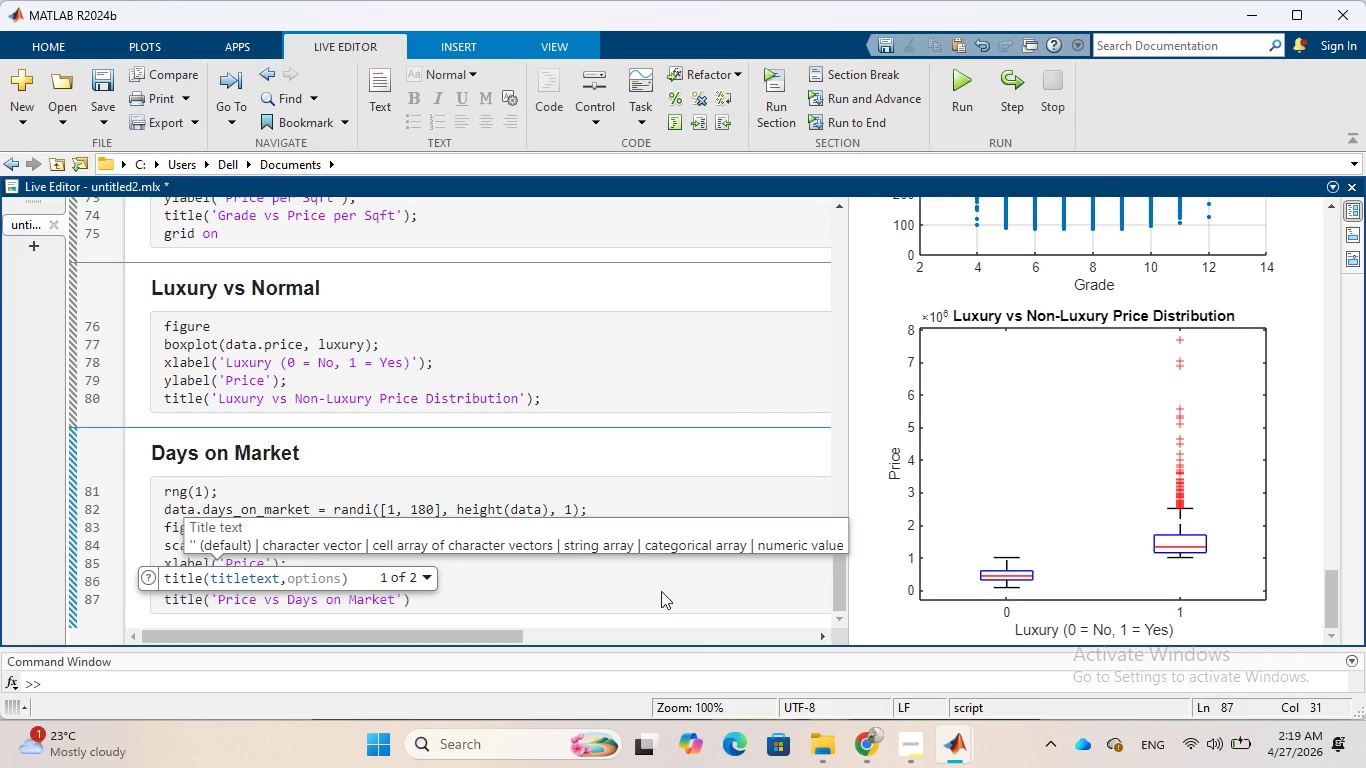 
key(ArrowRight)
 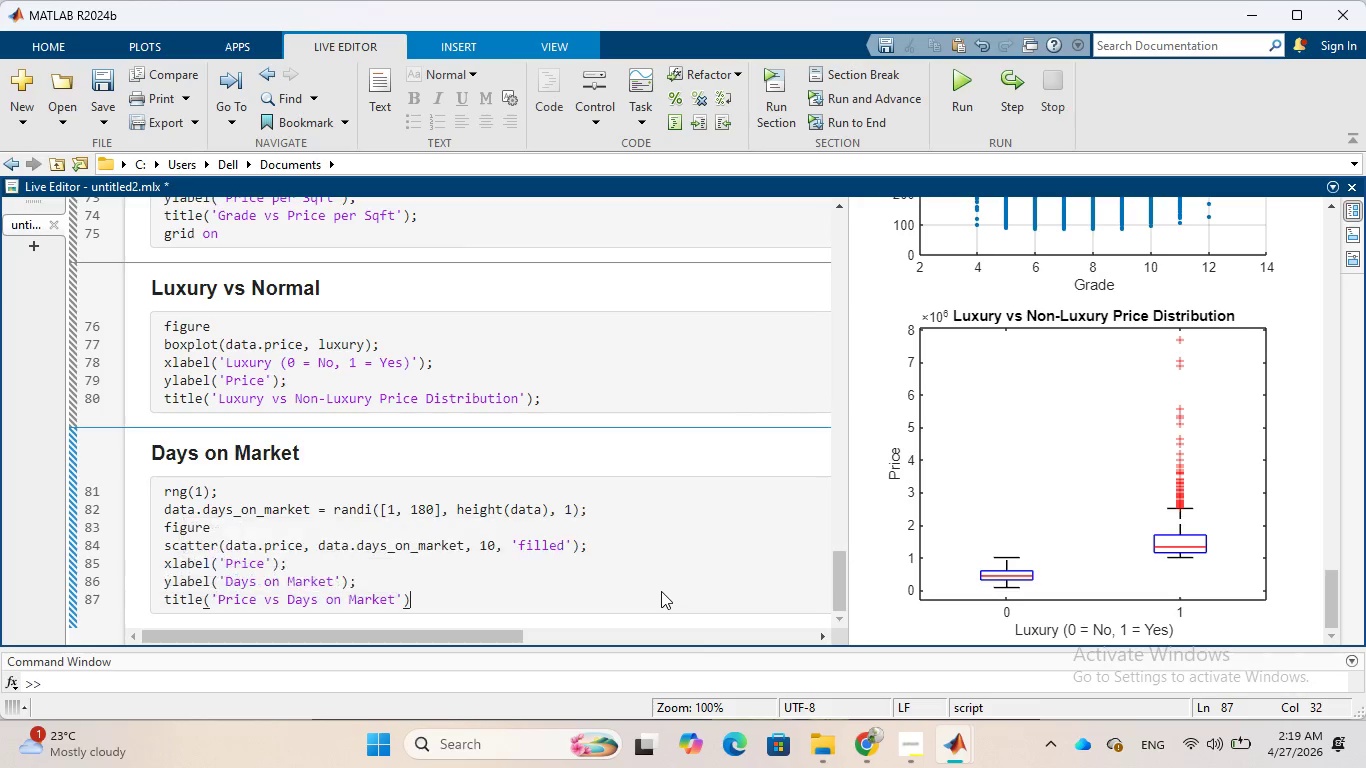 
key(ArrowRight)
 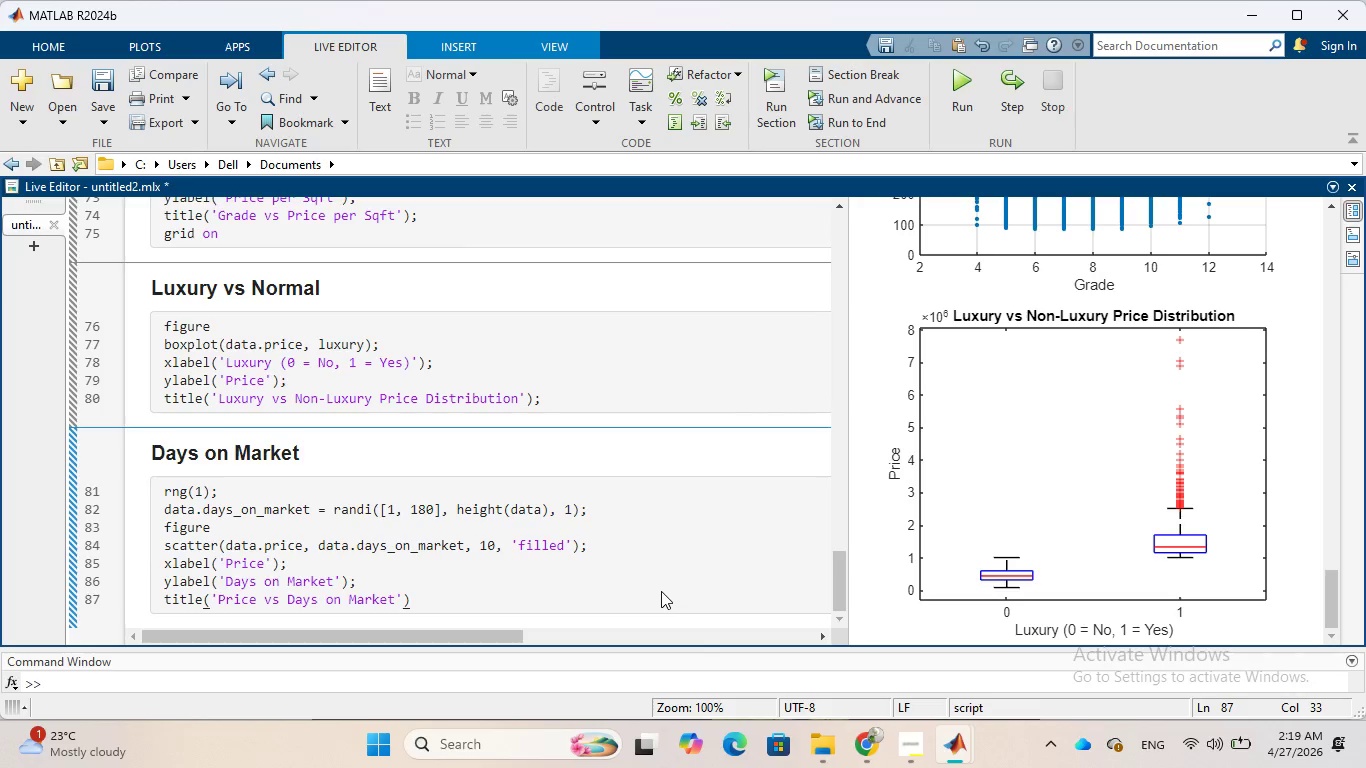 
key(Semicolon)
 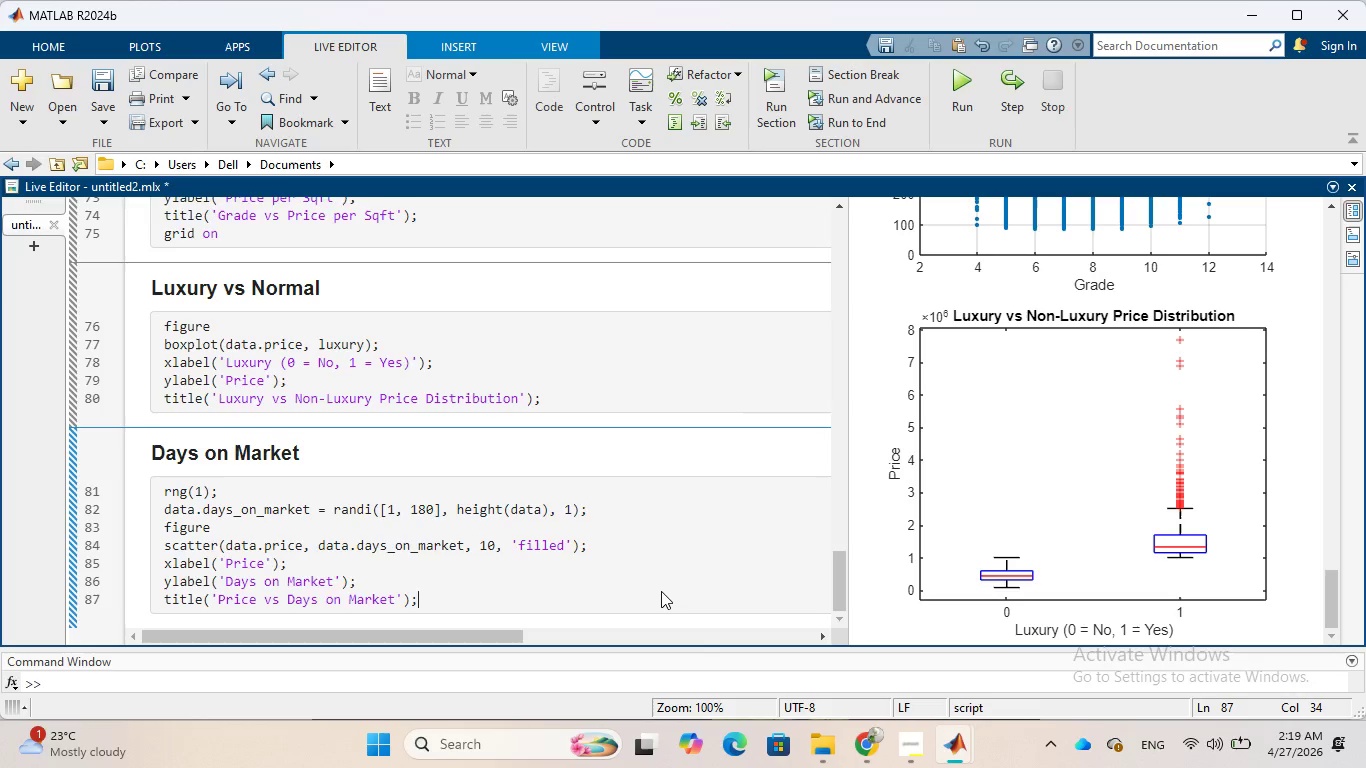 
key(Enter)
 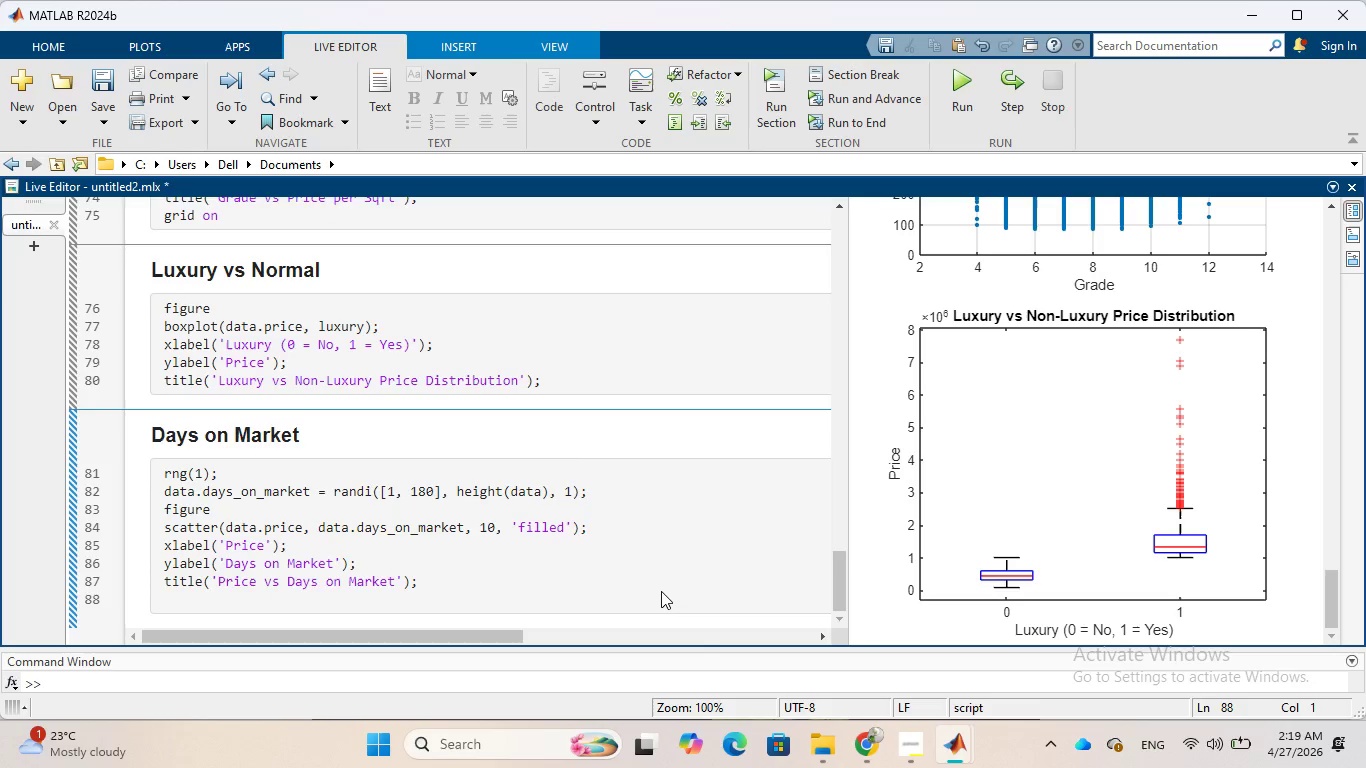 
type(grid on )
 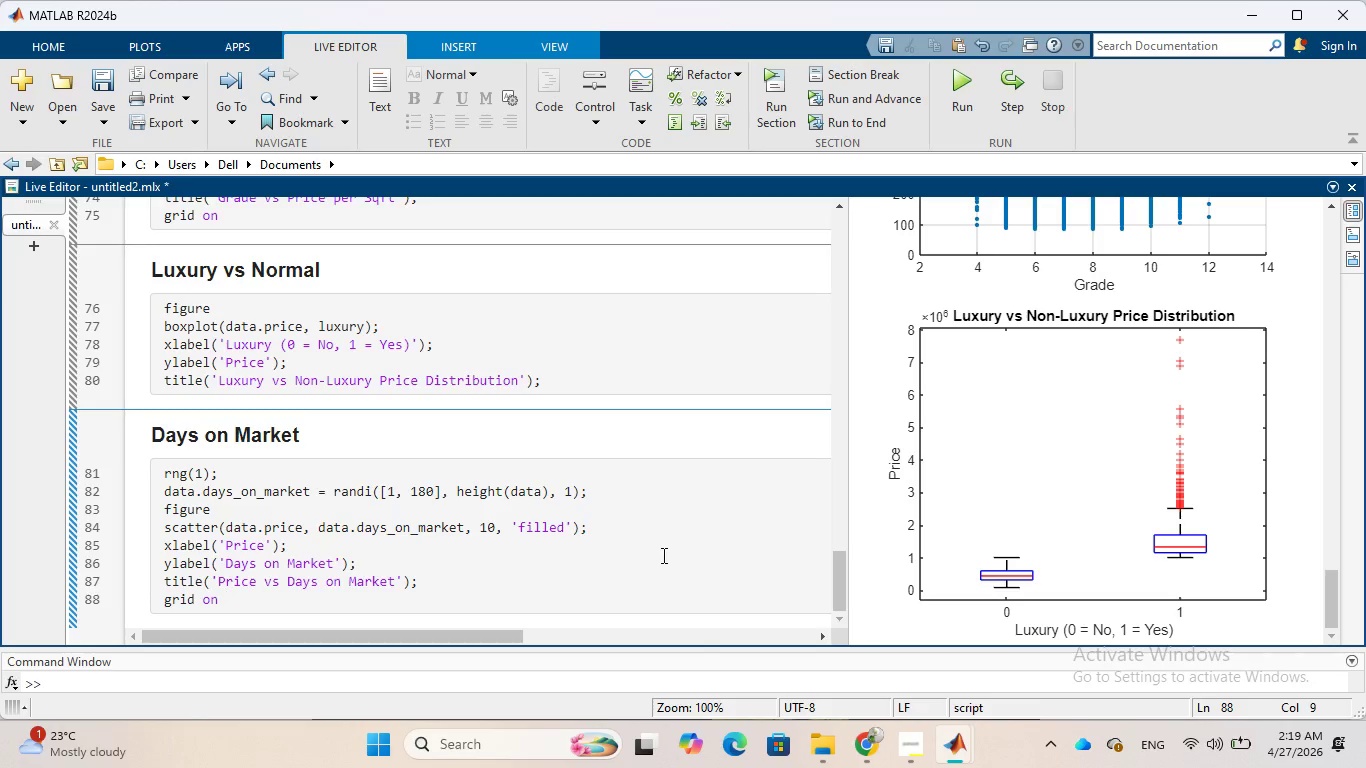 
left_click([610, 536])
 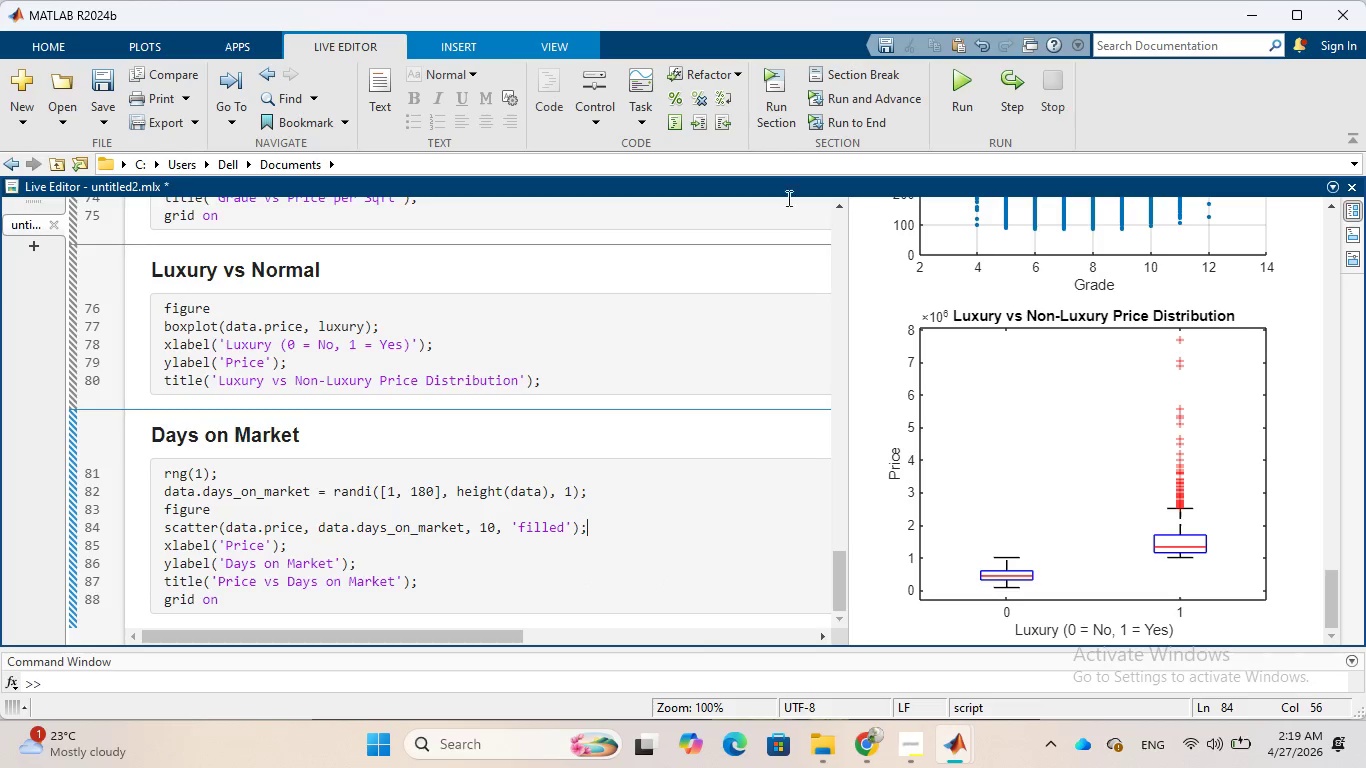 
left_click([774, 120])
 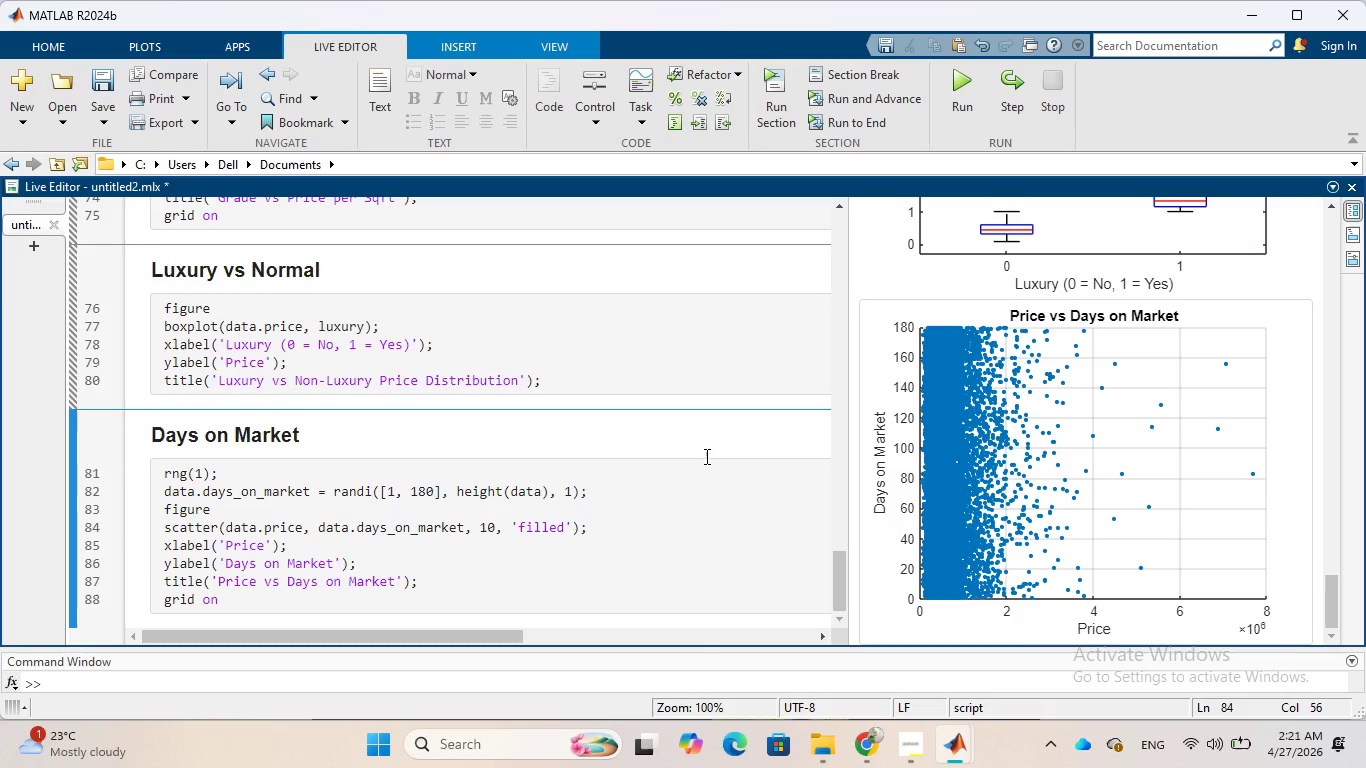 
wait(98.03)
 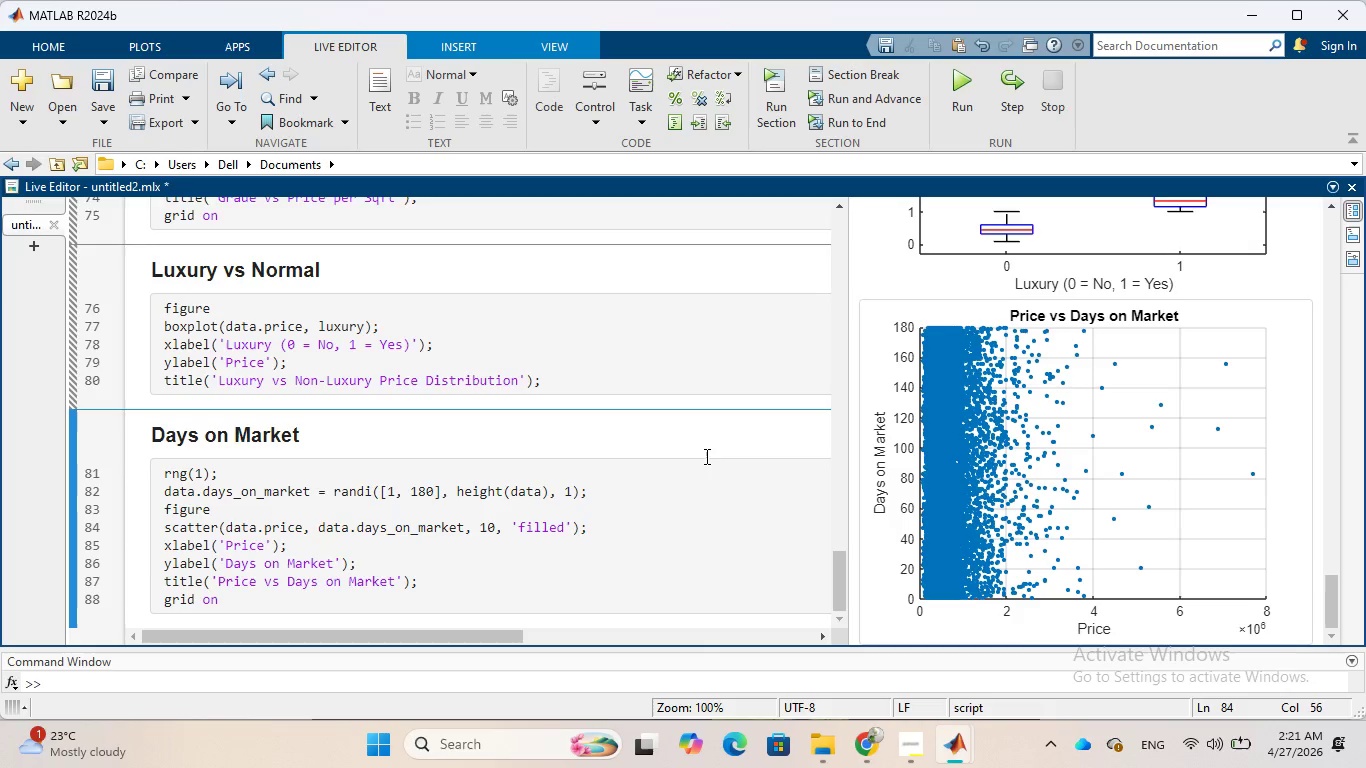 
left_click([1088, 423])
 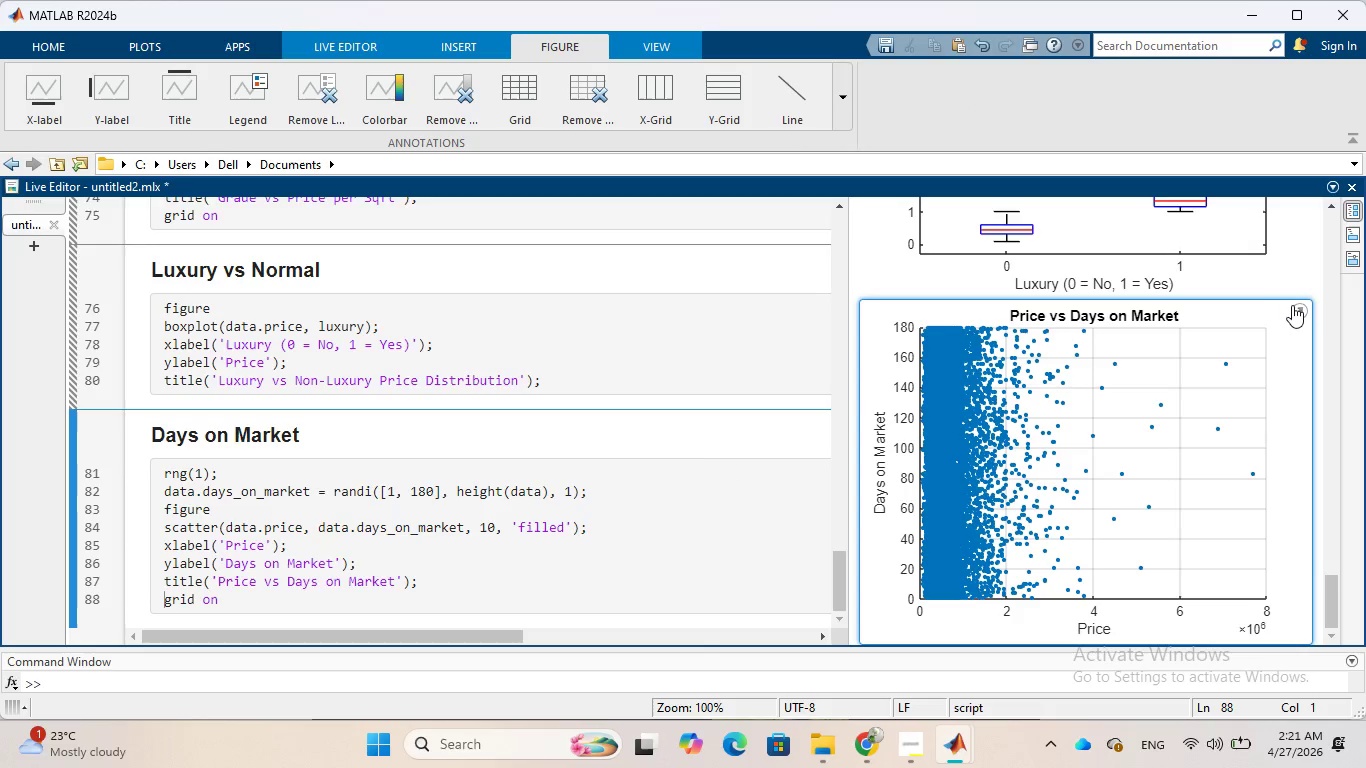 
left_click([1293, 305])
 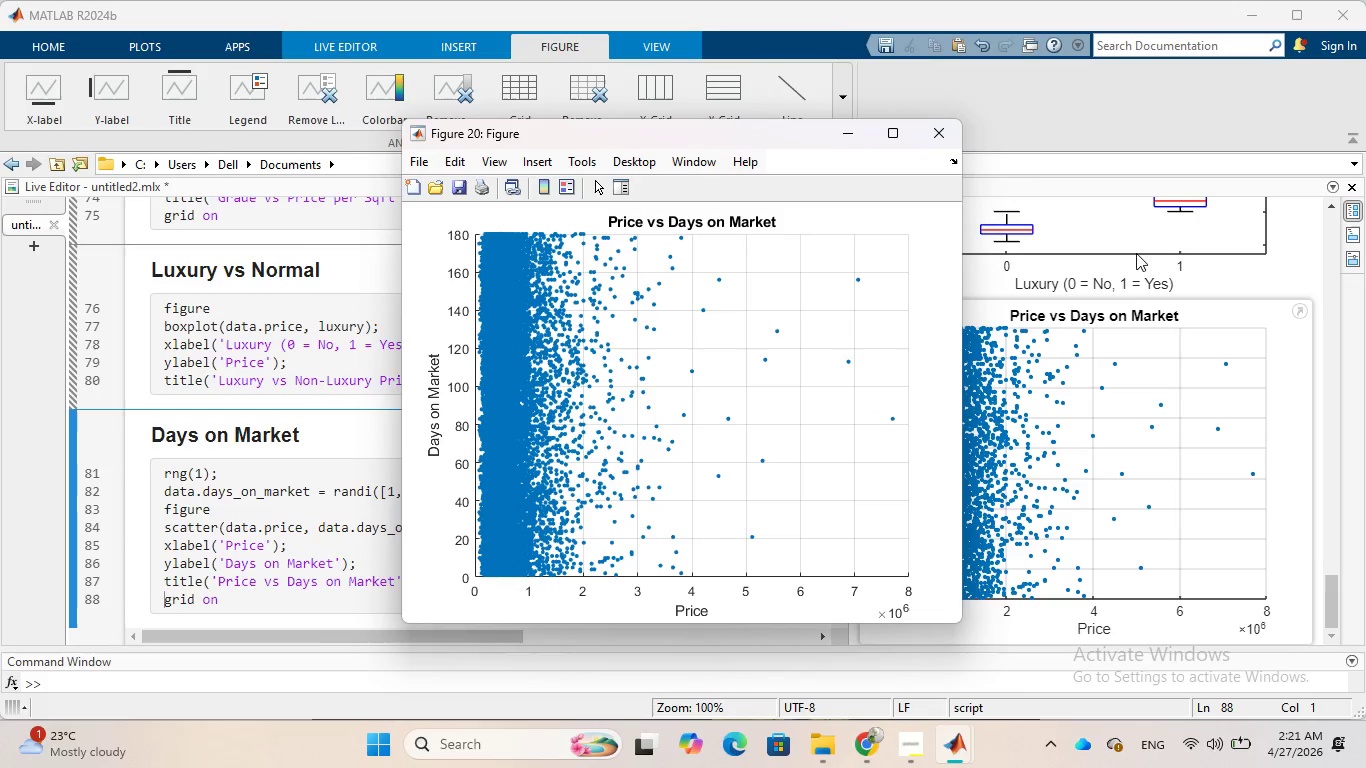 
wait(5.17)
 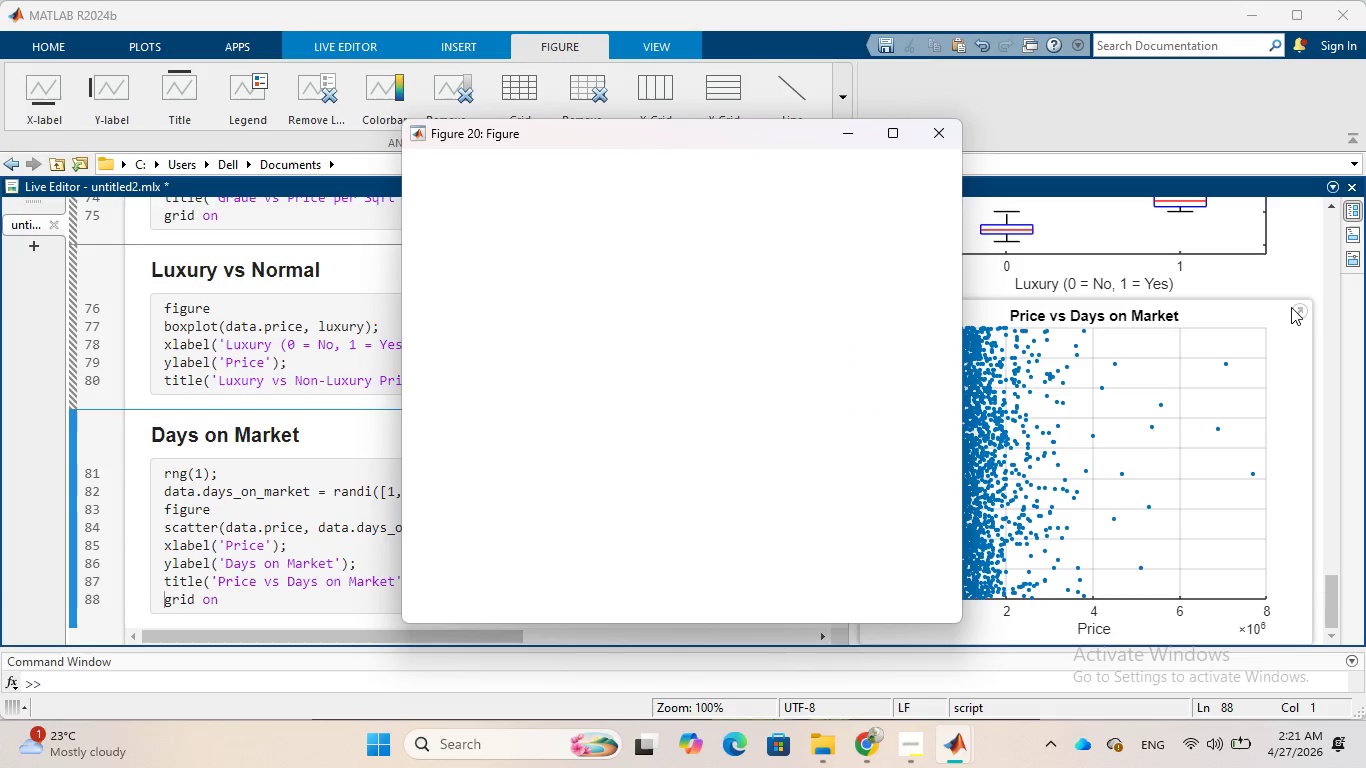 
left_click([902, 143])
 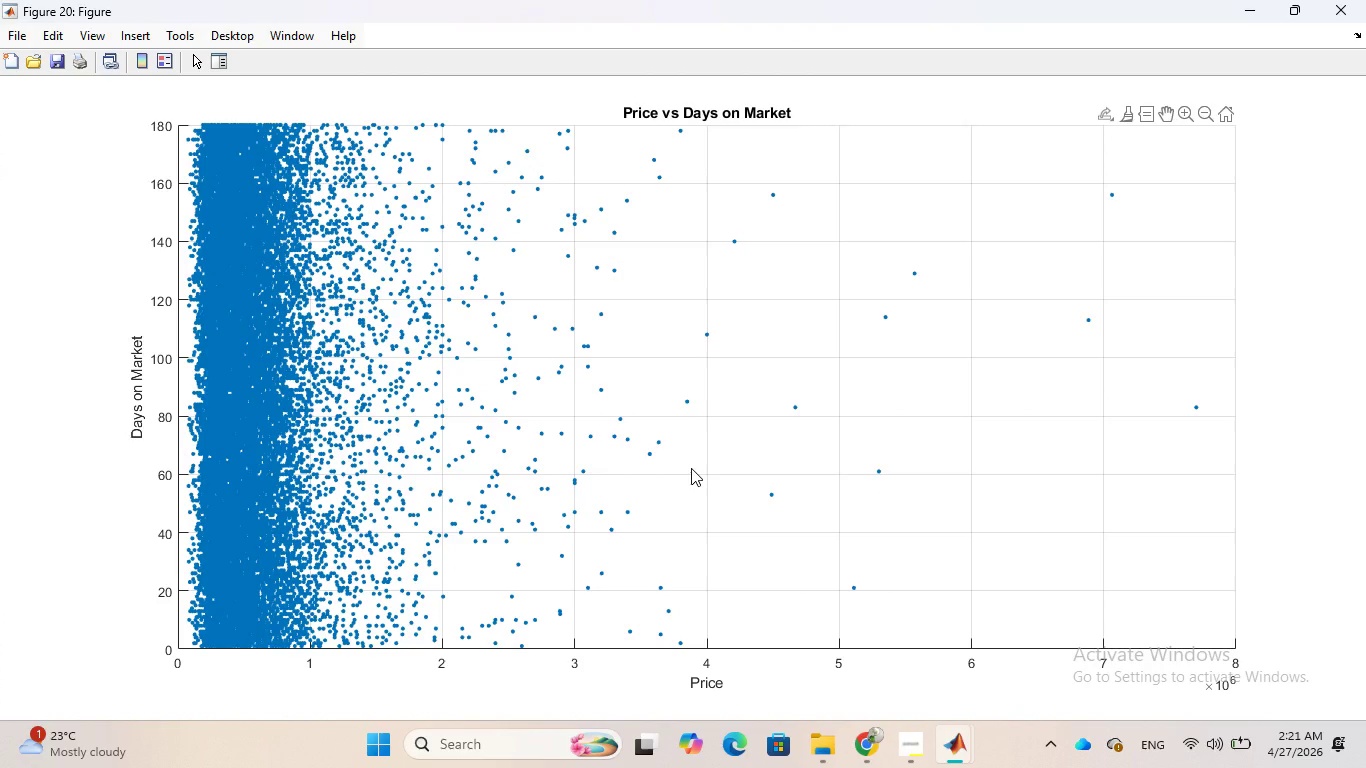 
scroll: coordinate [691, 468], scroll_direction: down, amount: 2.0
 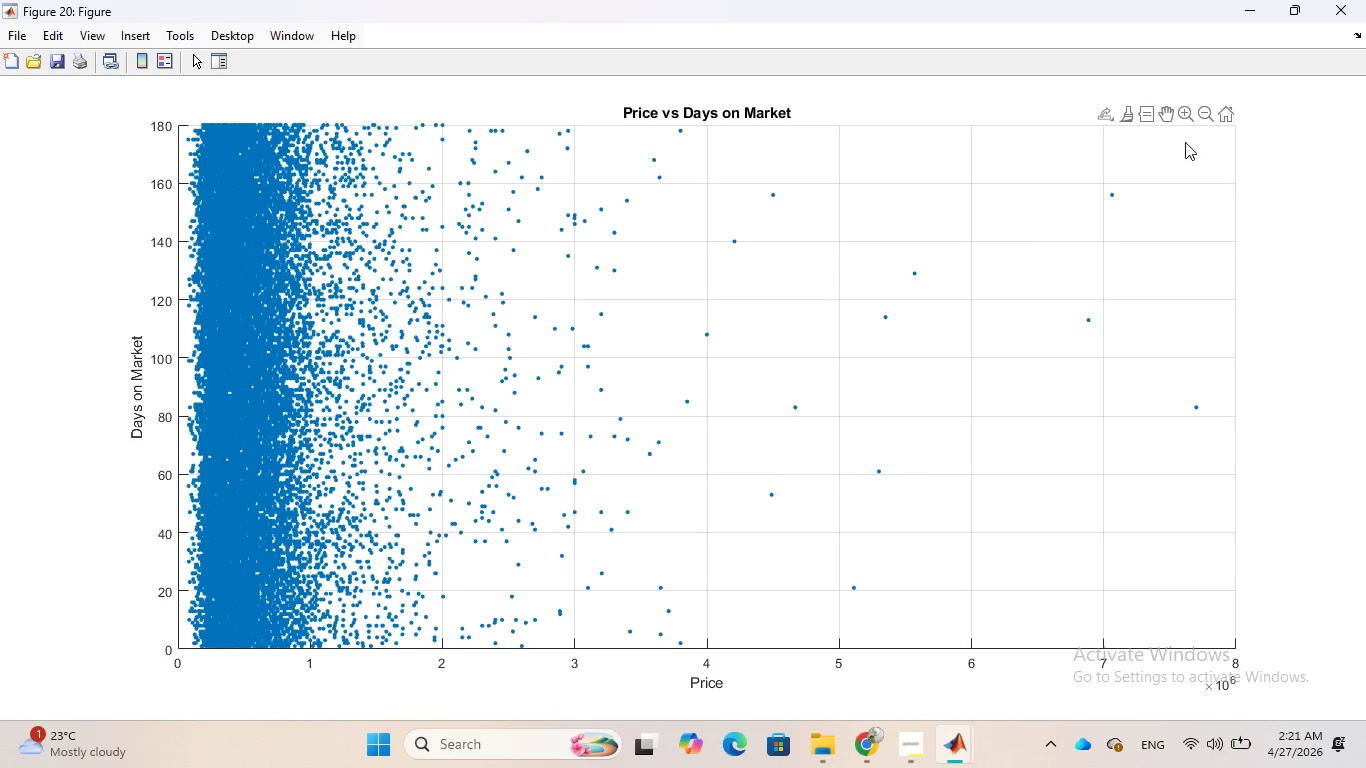 
left_click([1184, 111])
 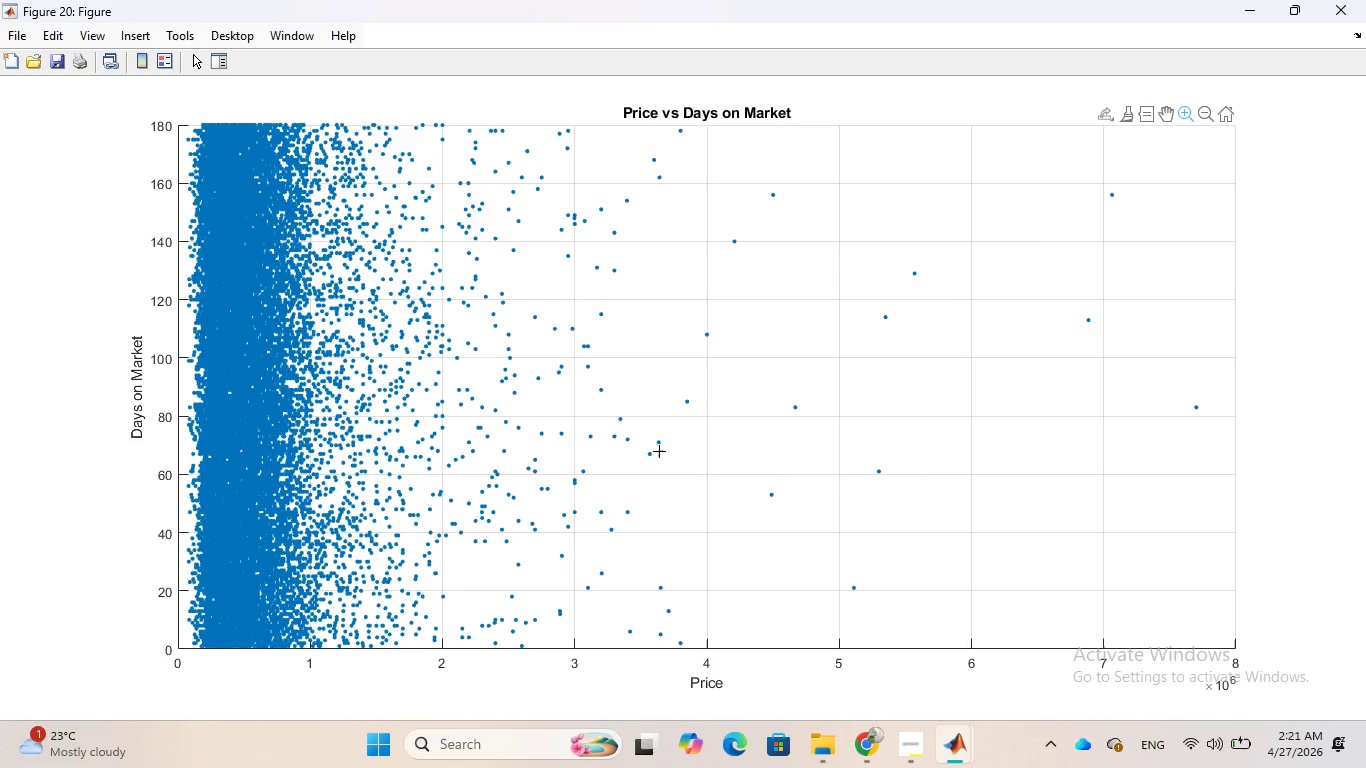 
left_click_drag(start_coordinate=[622, 454], to_coordinate=[784, 454])
 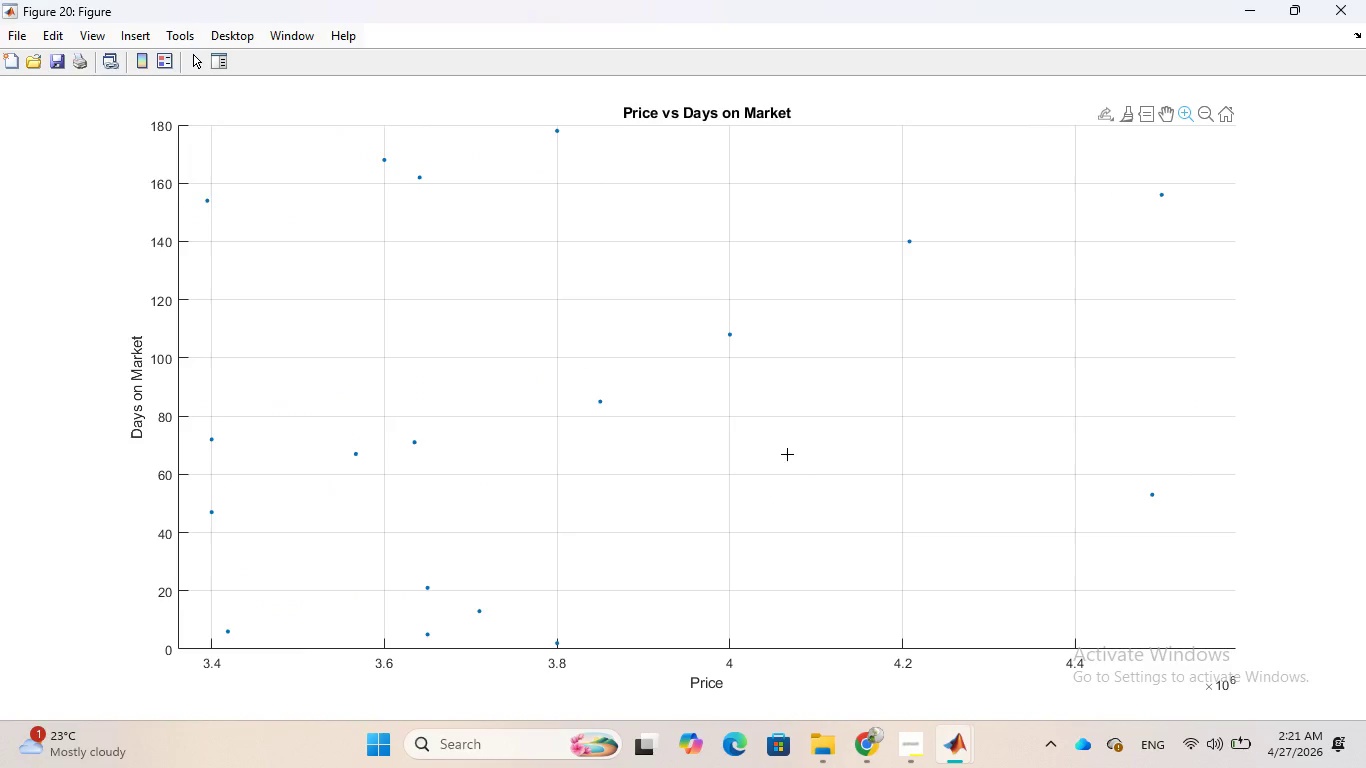 
scroll: coordinate [787, 454], scroll_direction: down, amount: 9.0
 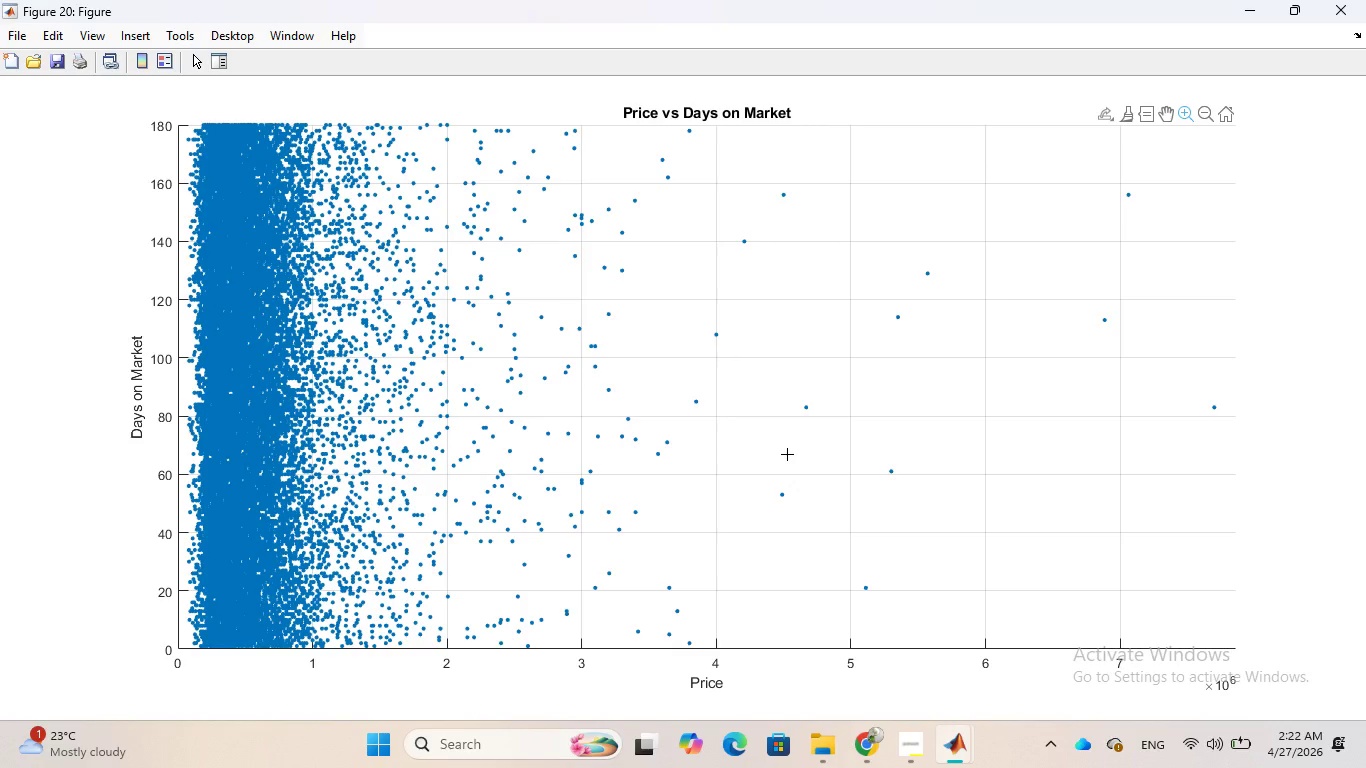 
wait(22.71)
 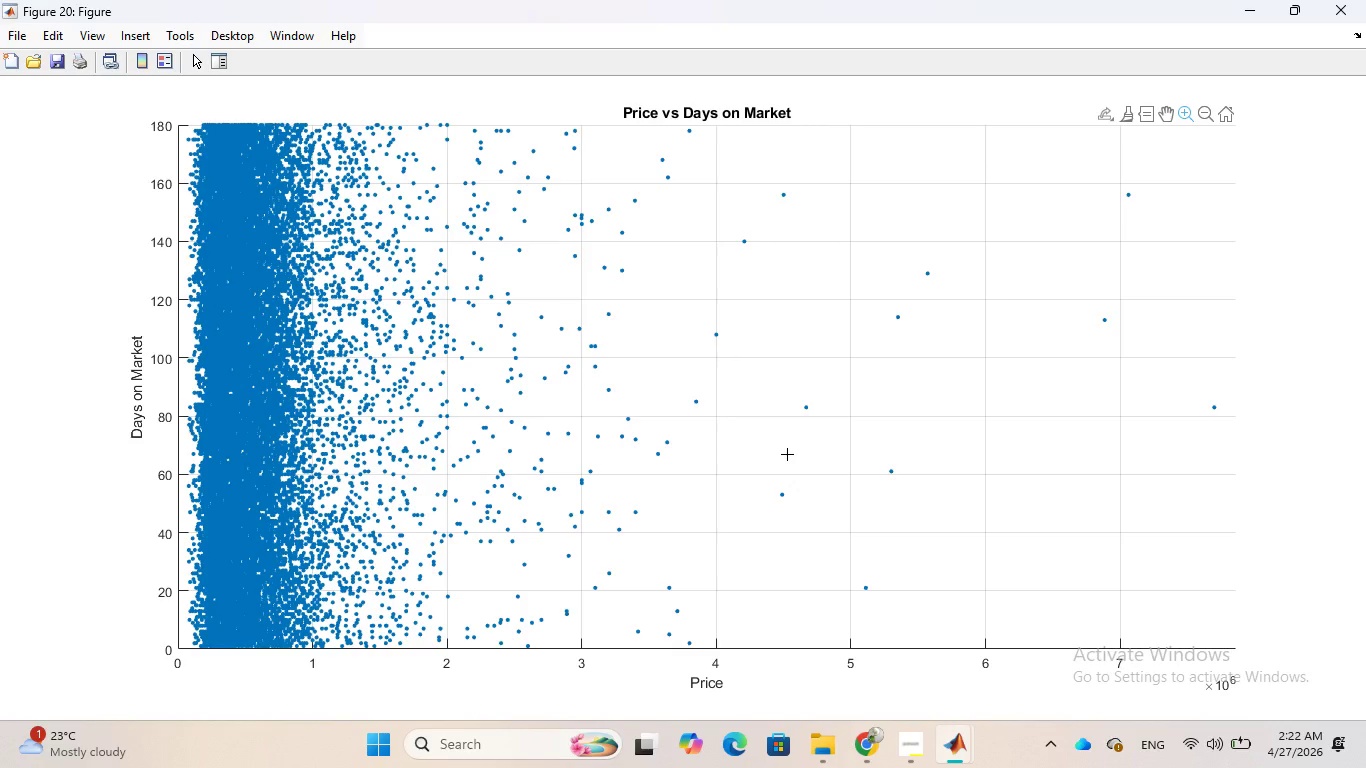 
left_click([1145, 118])
 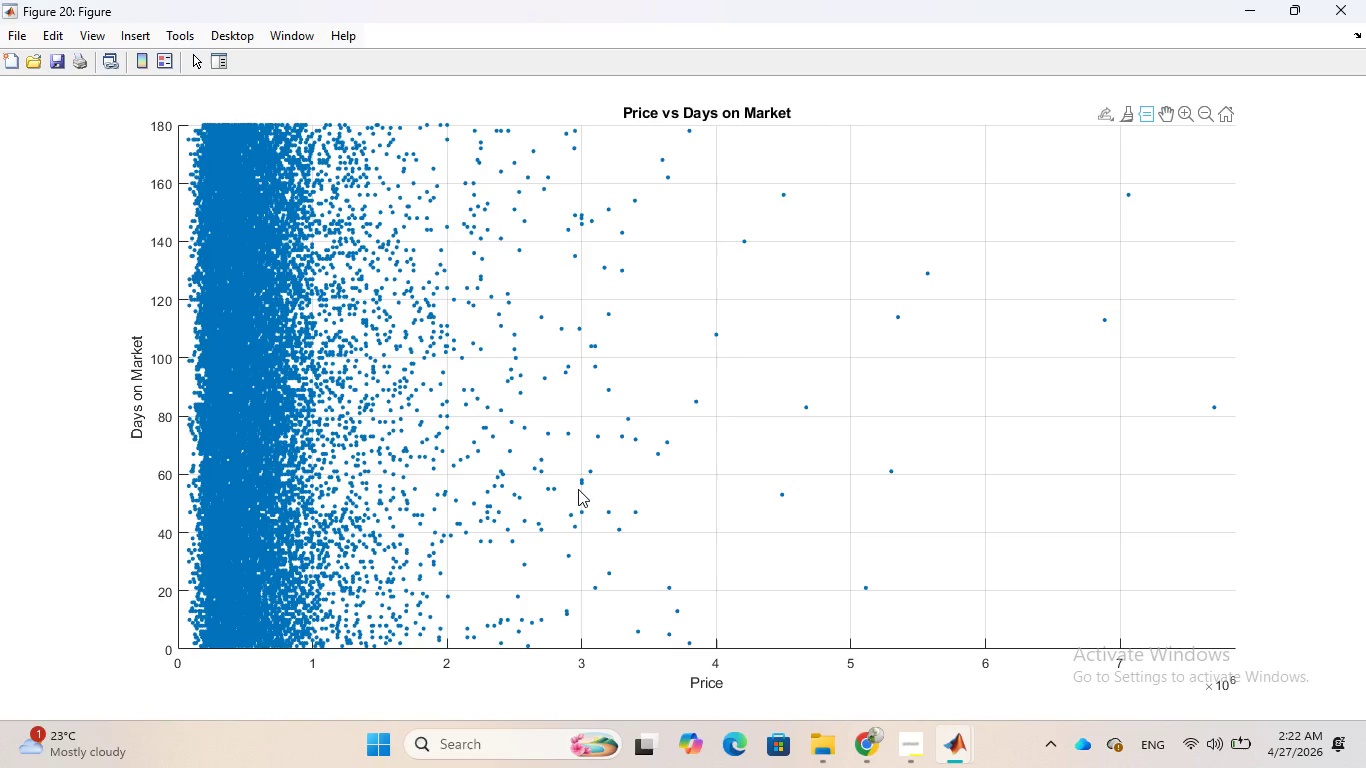 
left_click([578, 489])
 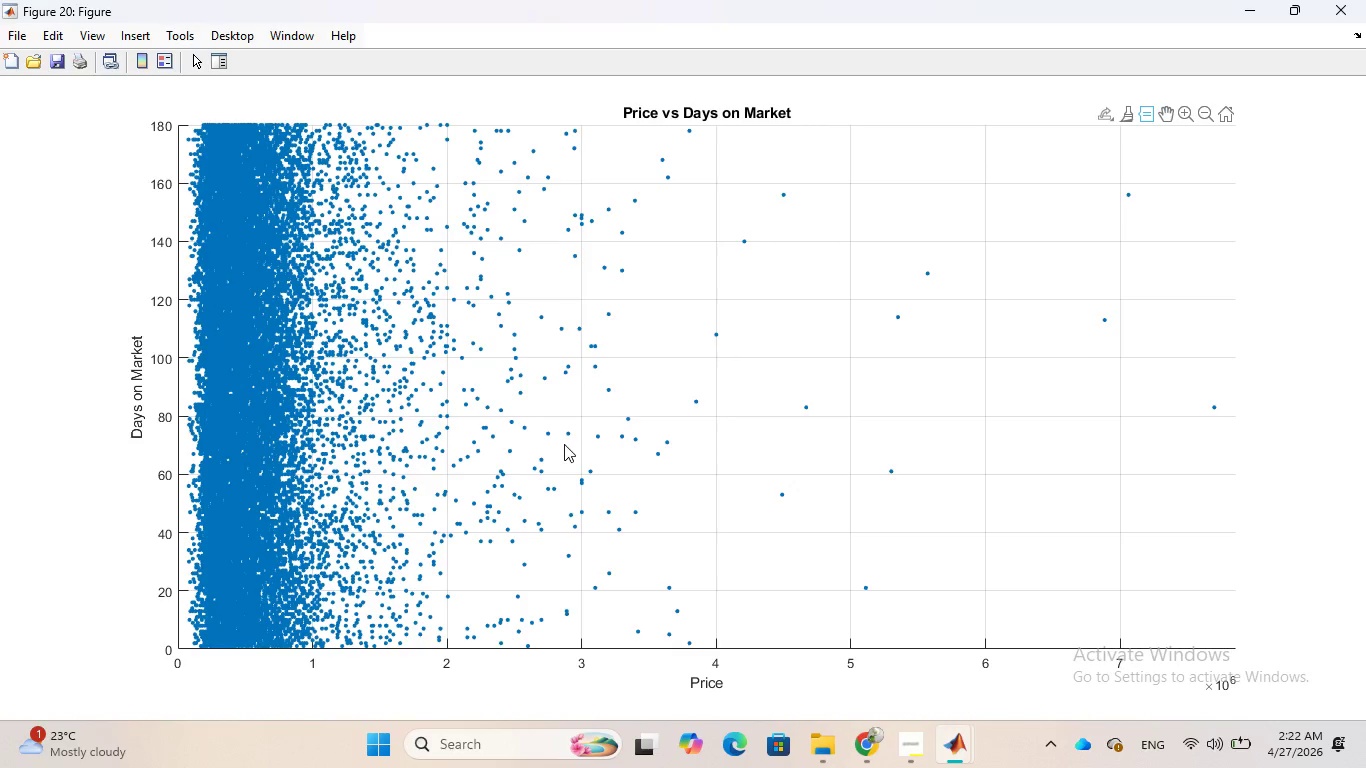 
left_click([564, 444])
 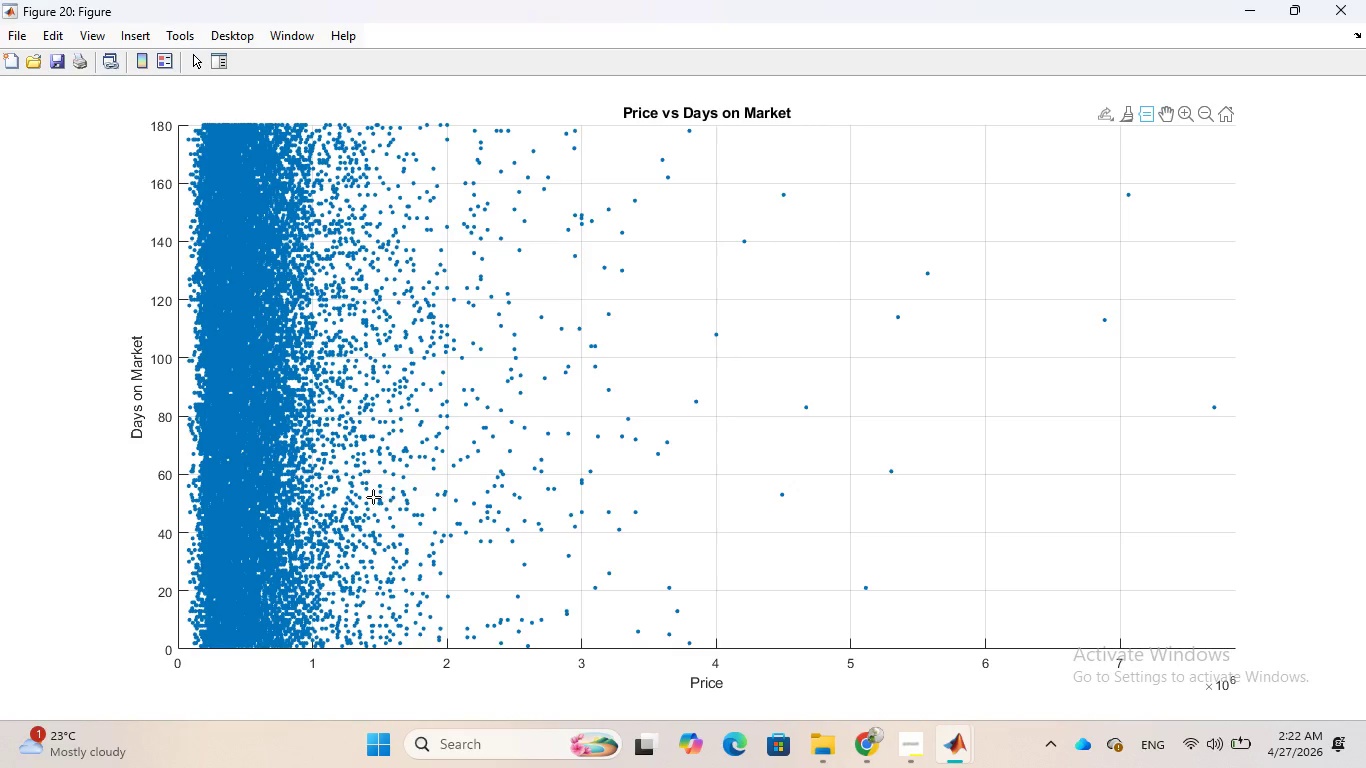 
left_click([373, 496])
 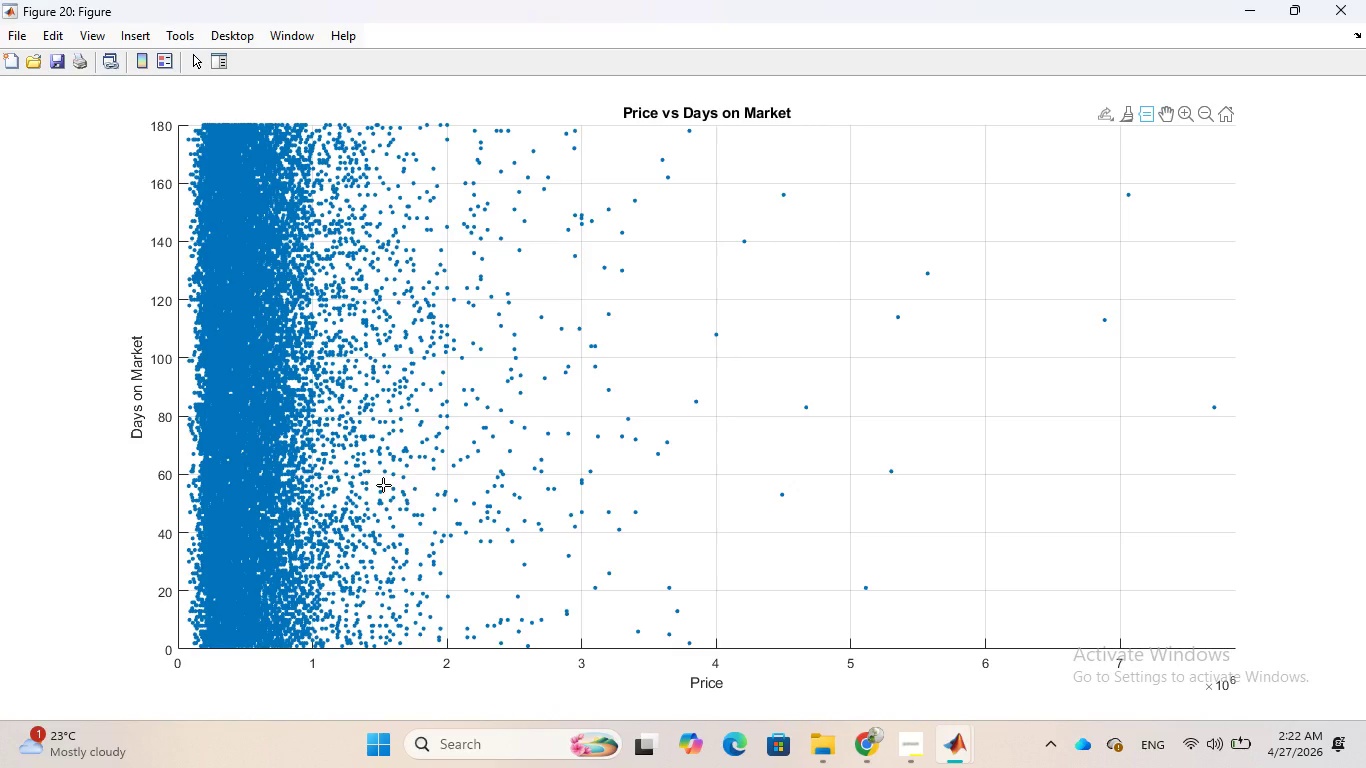 
left_click([383, 484])
 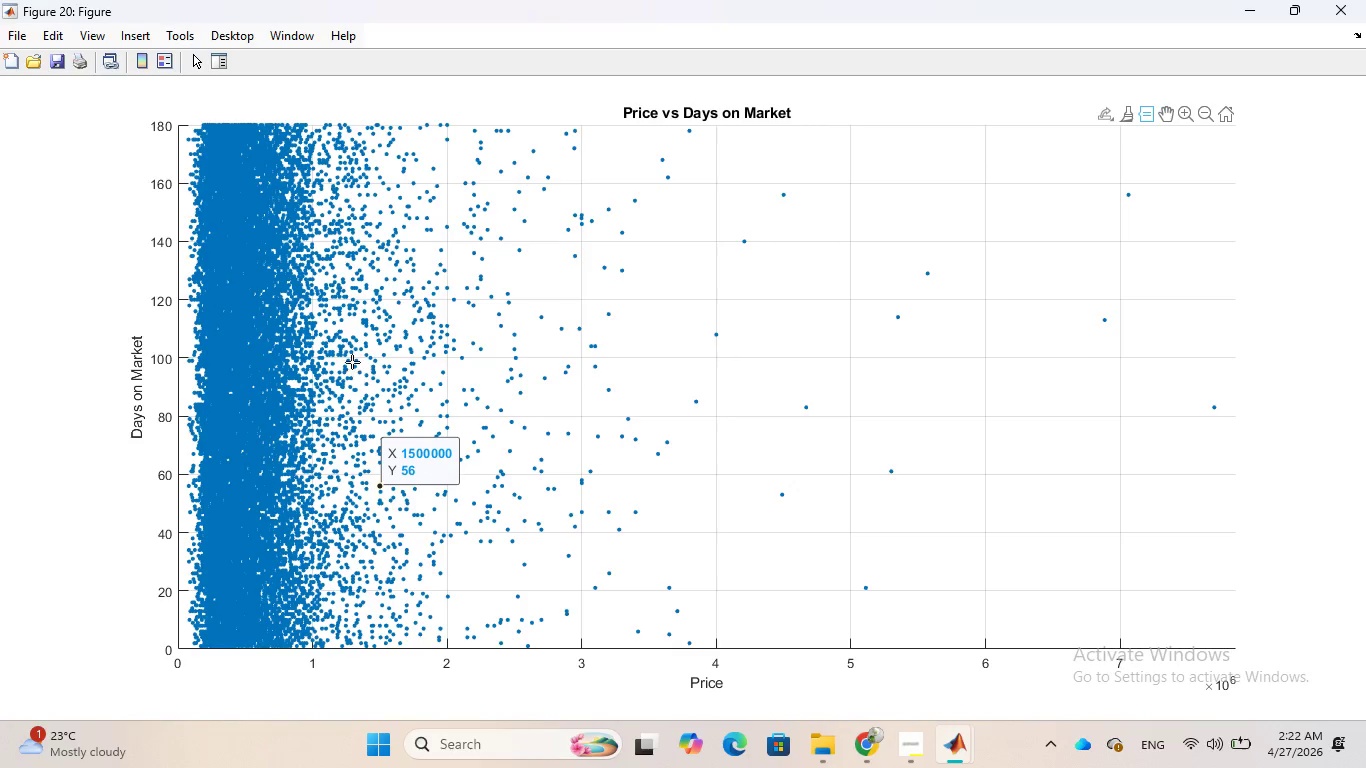 
left_click([352, 360])
 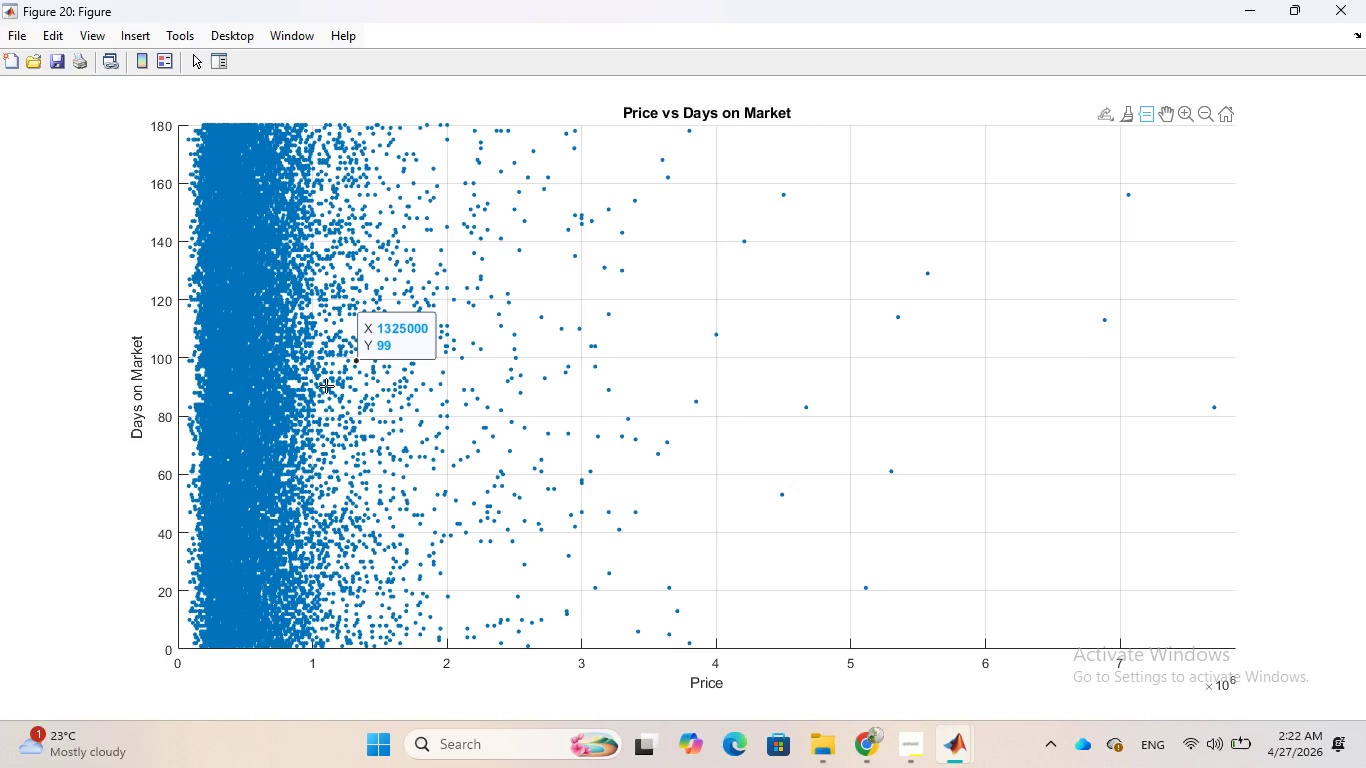 
wait(8.03)
 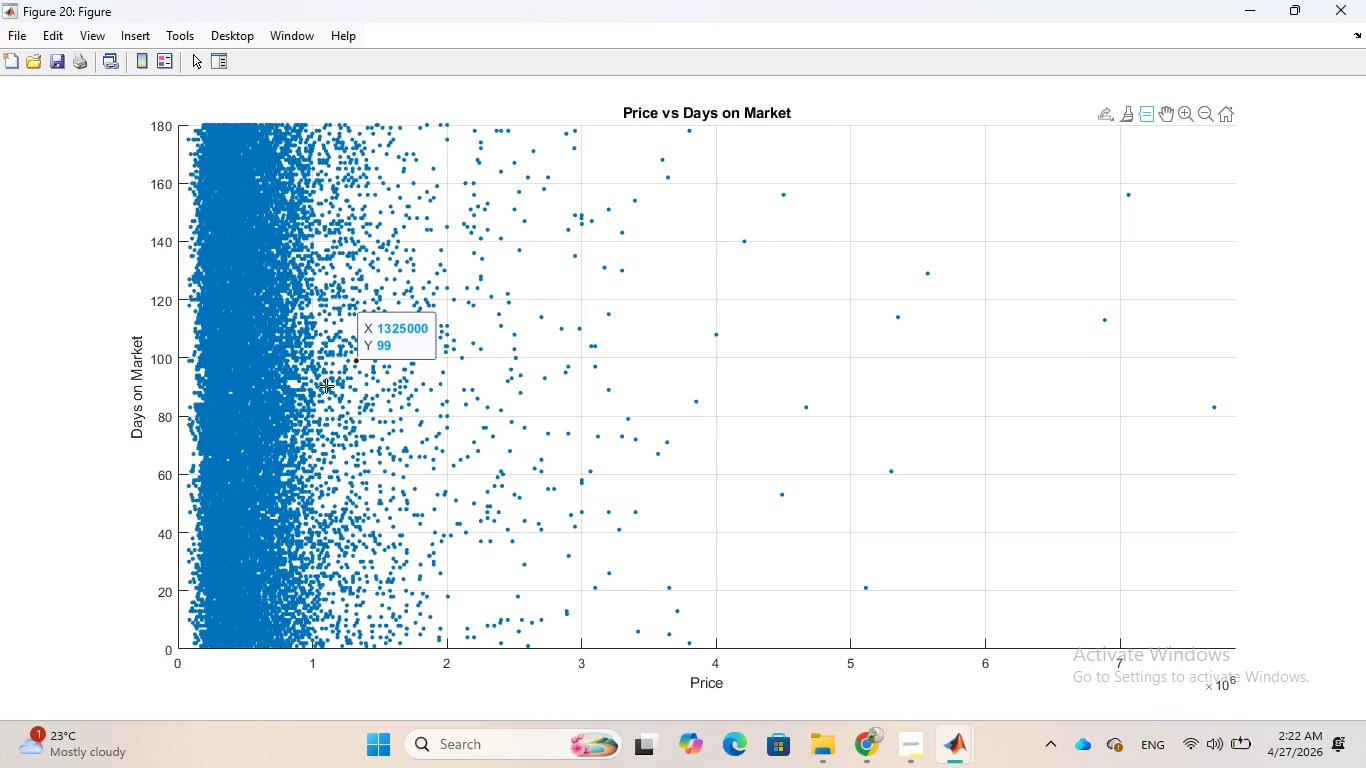 
left_click([266, 449])
 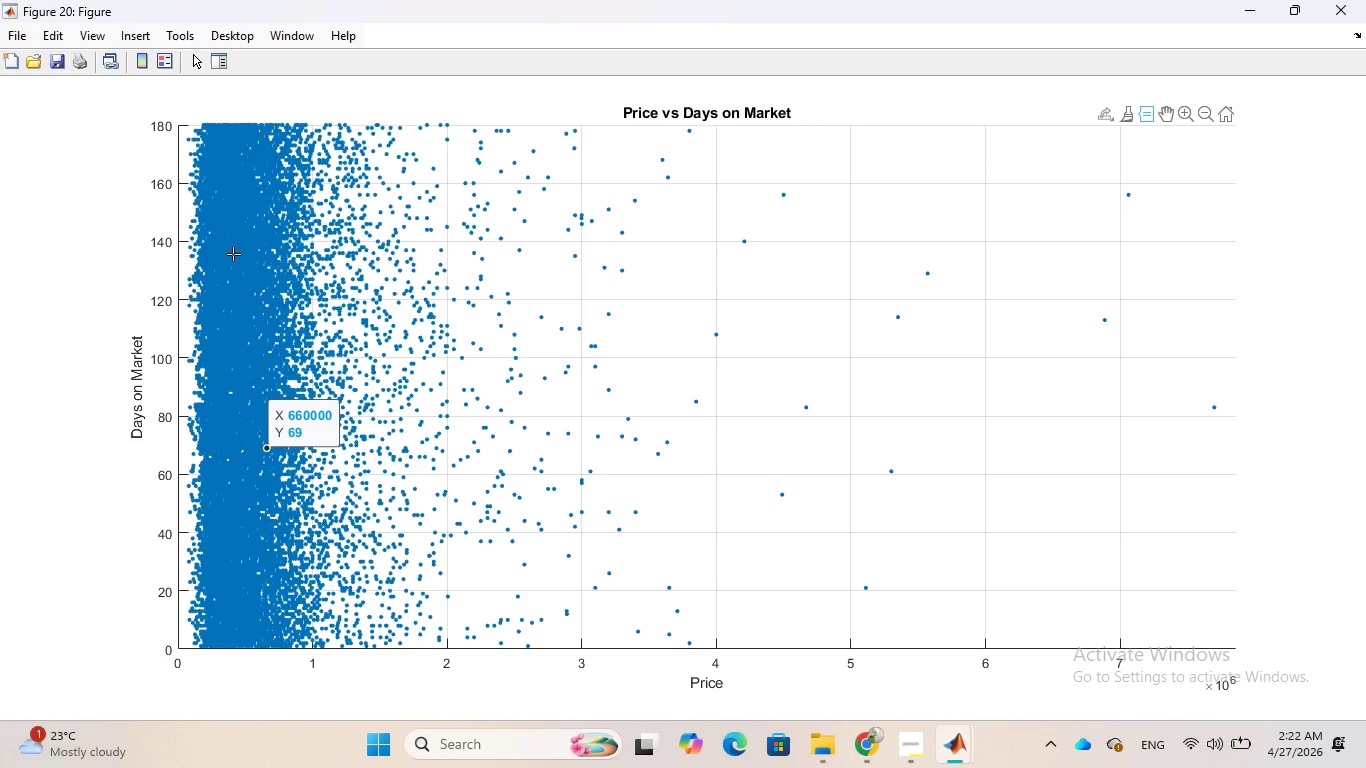 
left_click([233, 253])
 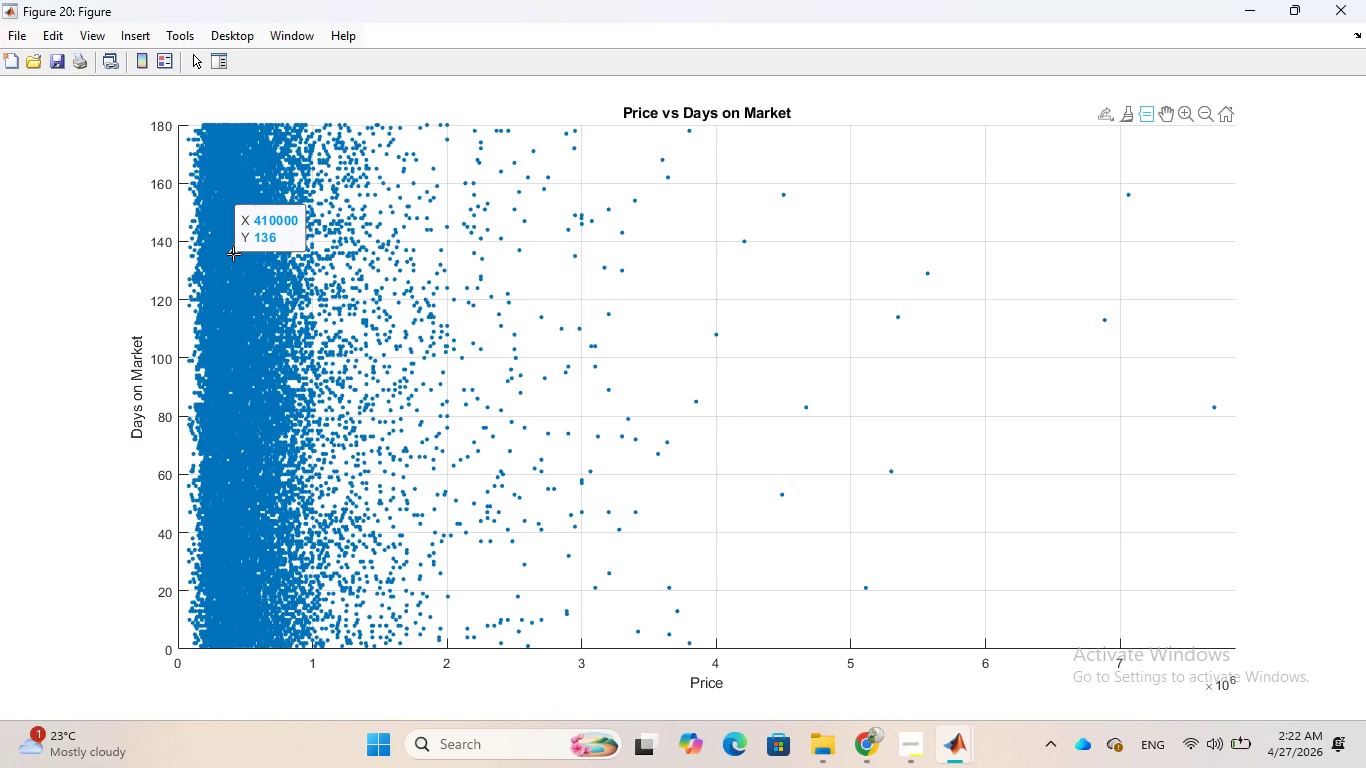 
left_click([238, 329])
 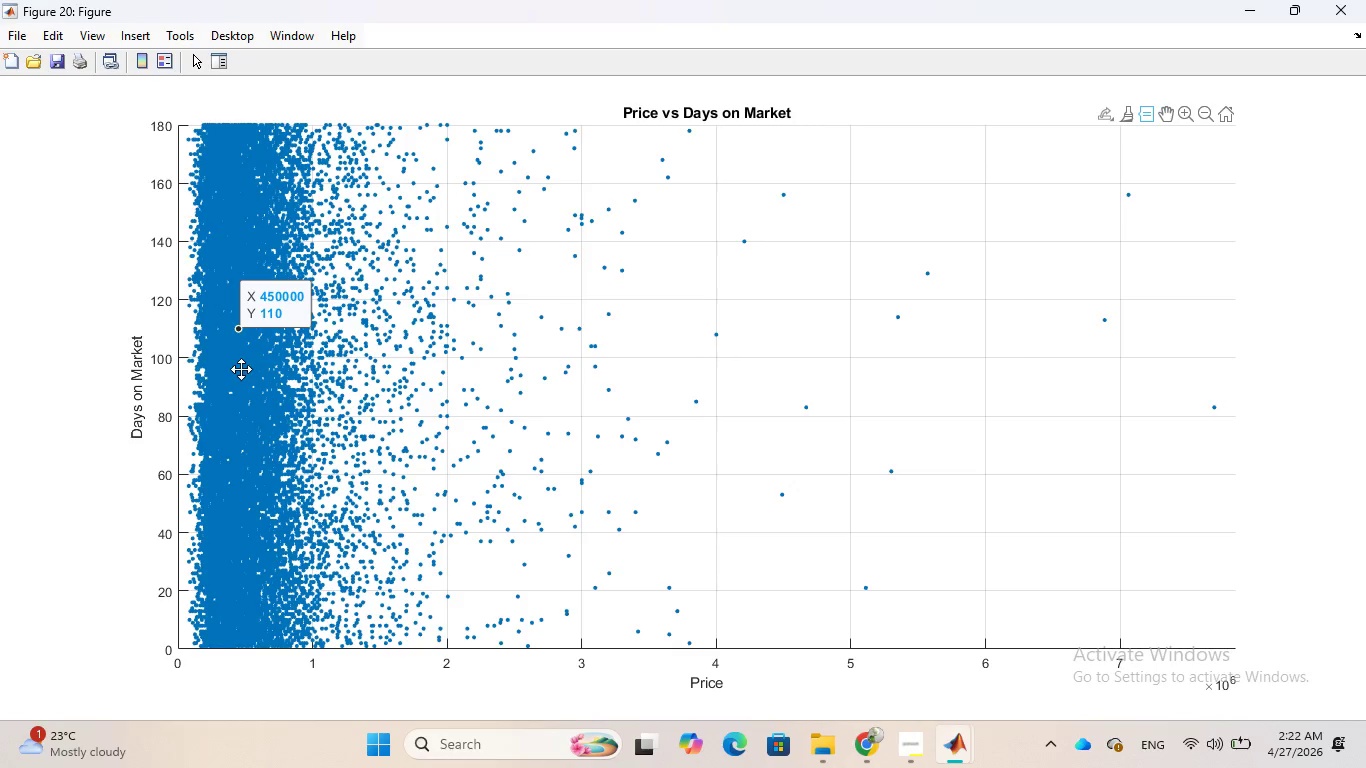 
left_click([241, 385])
 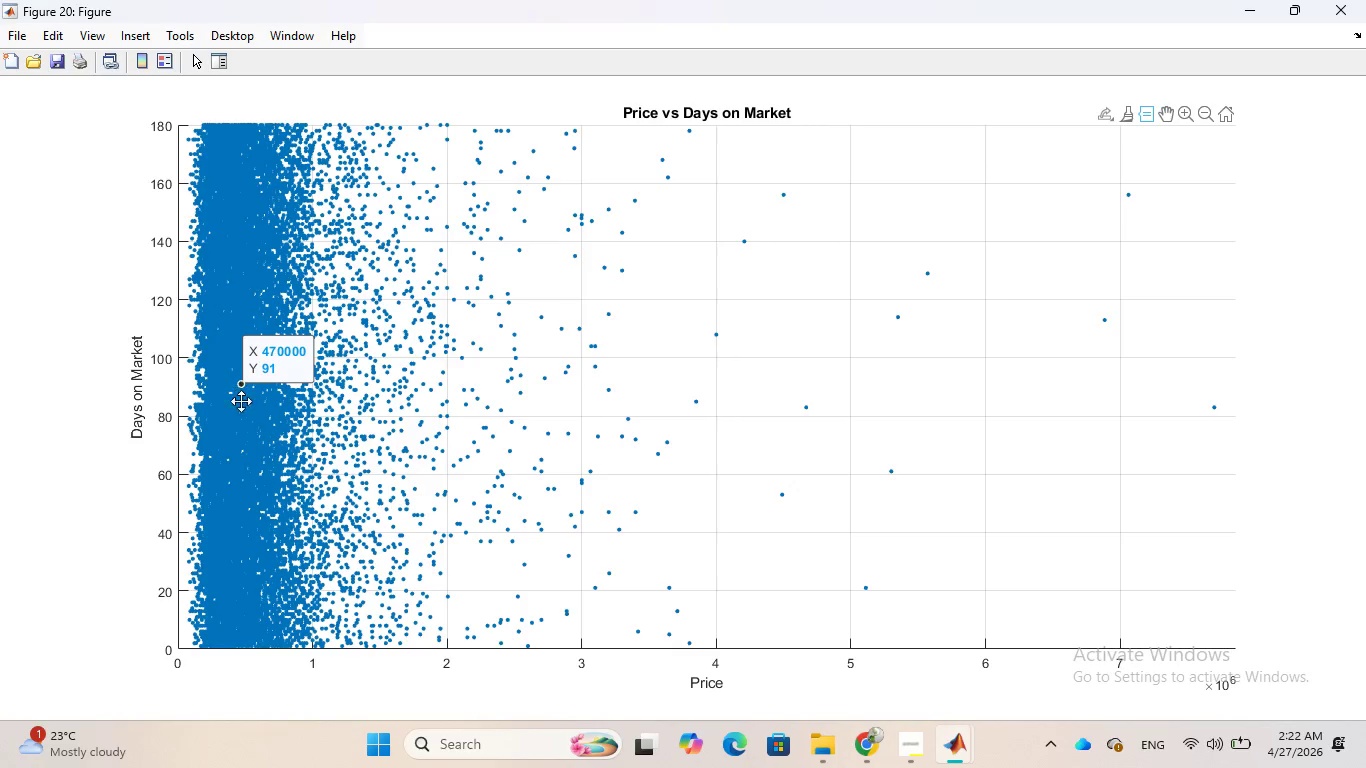 
left_click([241, 434])
 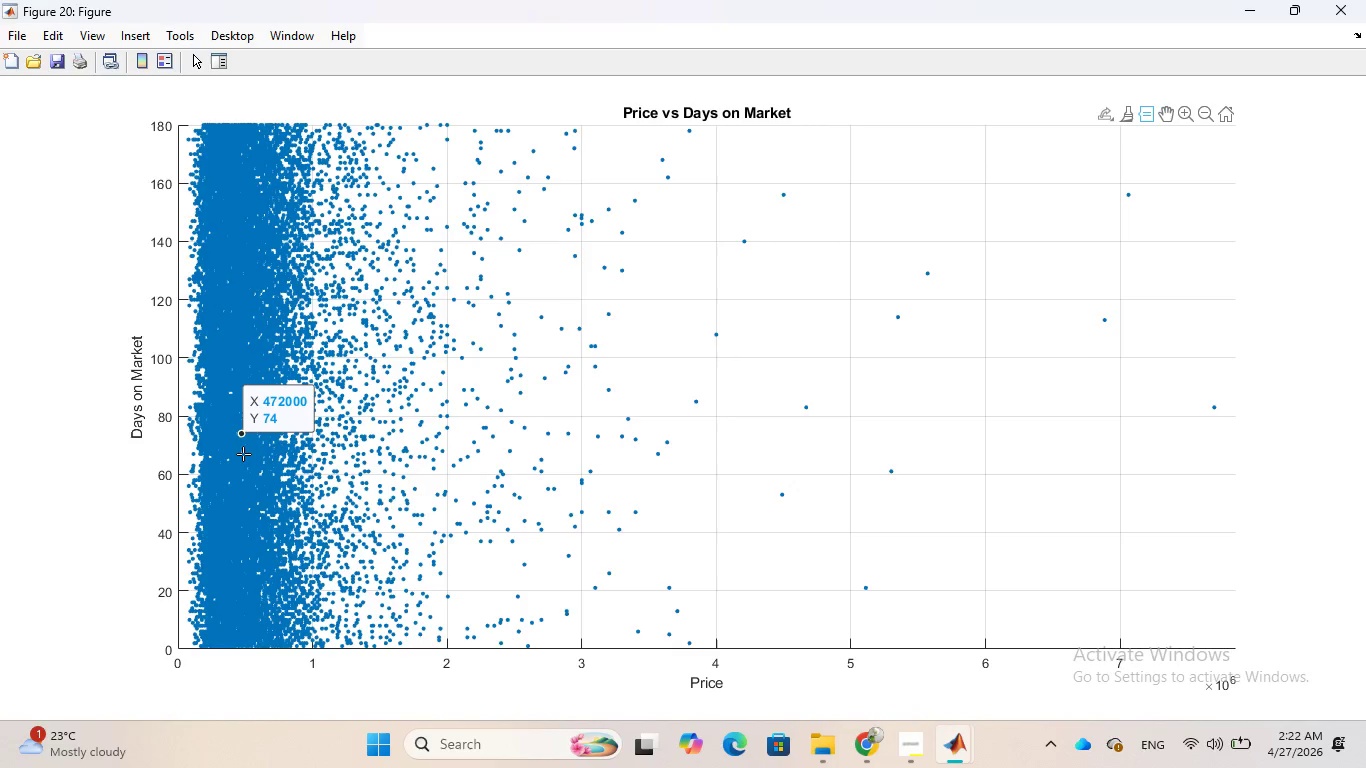 
left_click([244, 496])
 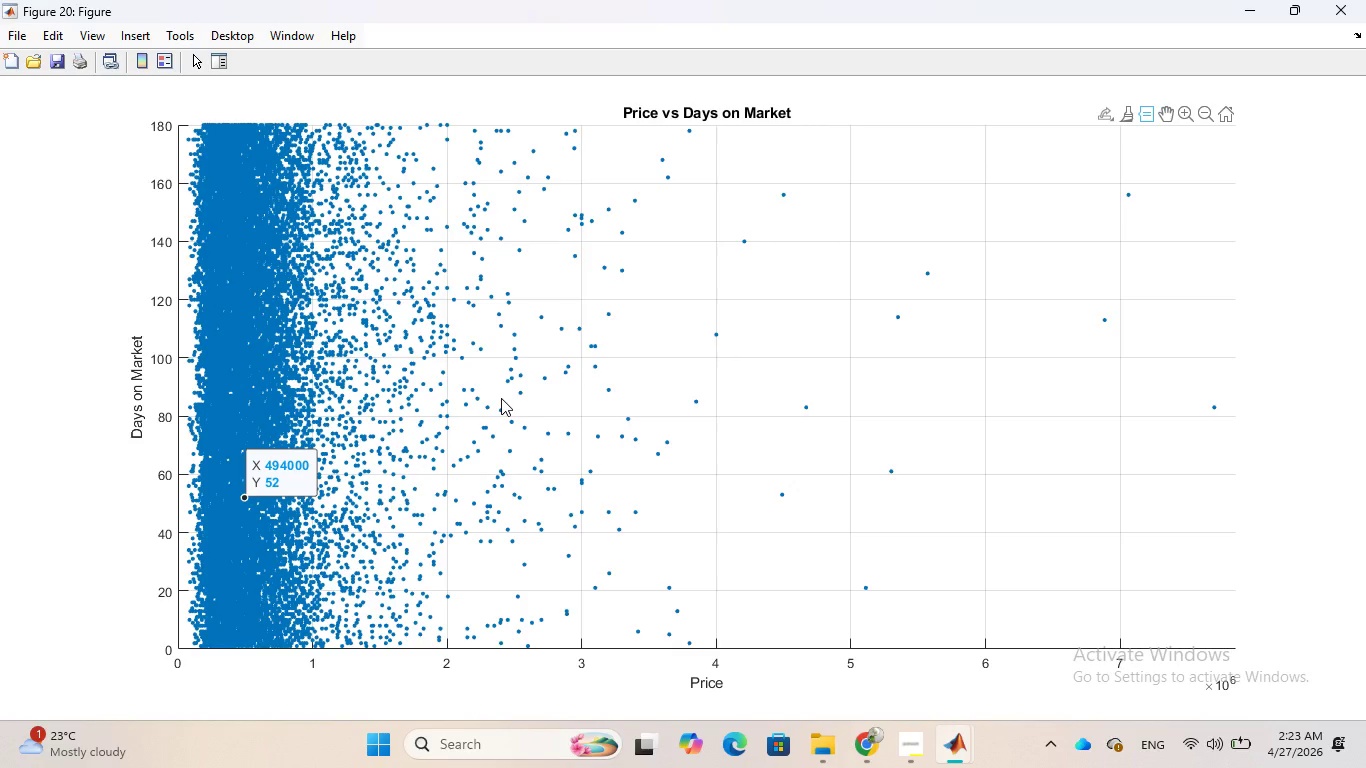 
wait(79.3)
 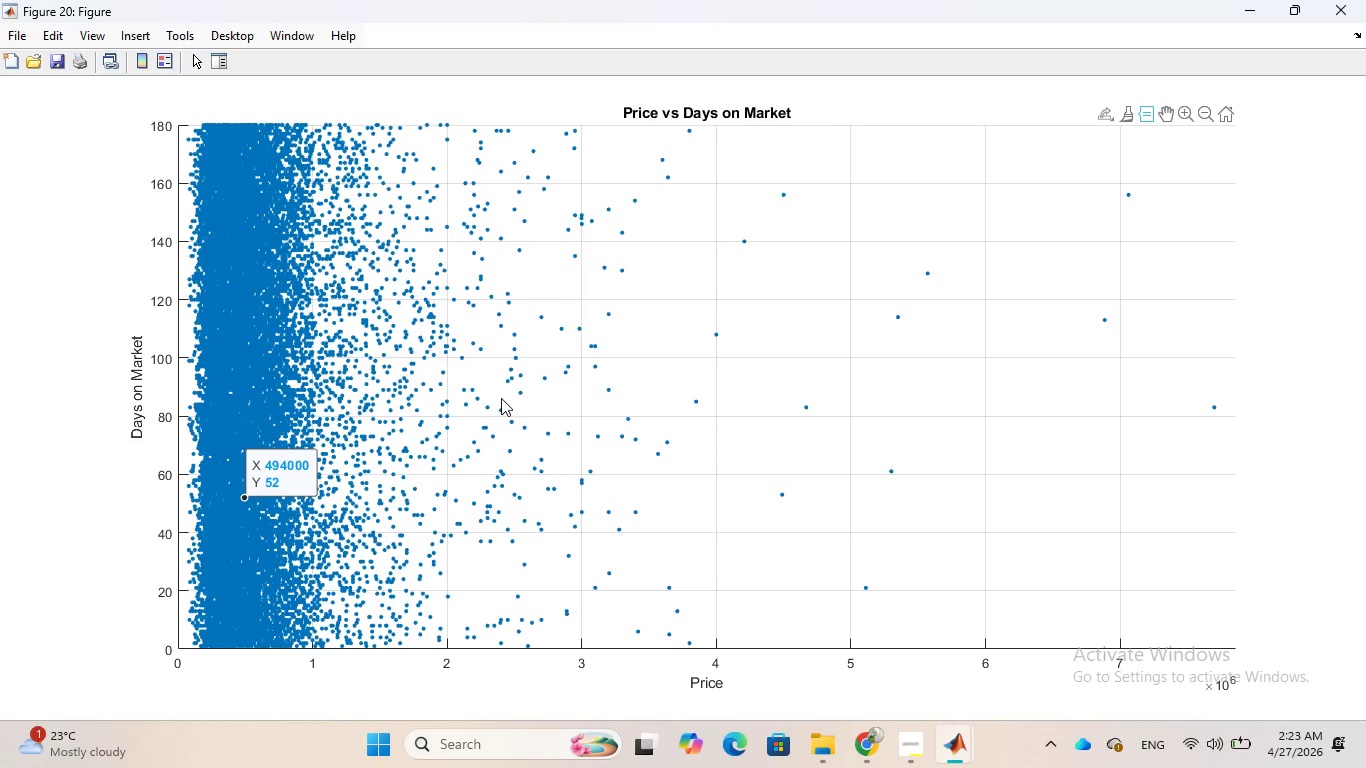 
scroll: coordinate [434, 400], scroll_direction: up, amount: 1.0
 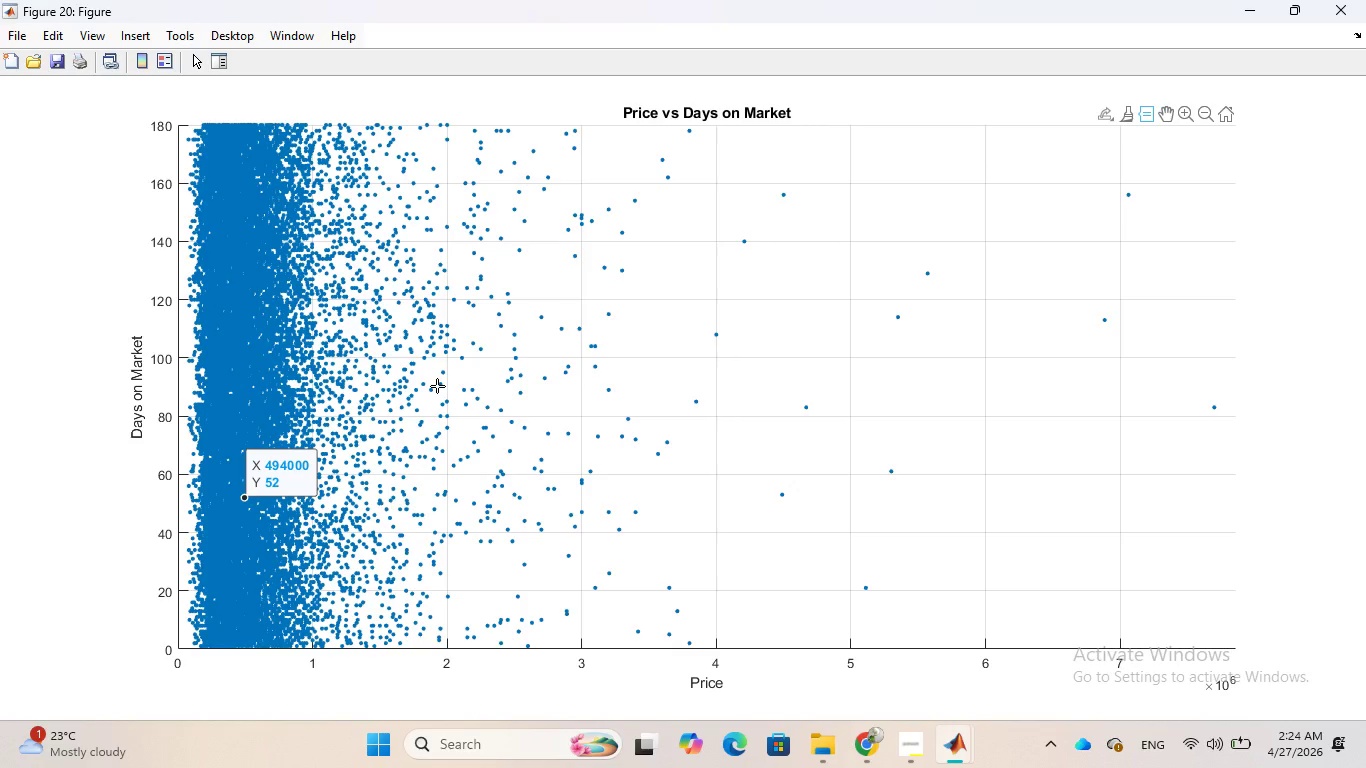 
scroll: coordinate [437, 385], scroll_direction: down, amount: 1.0
 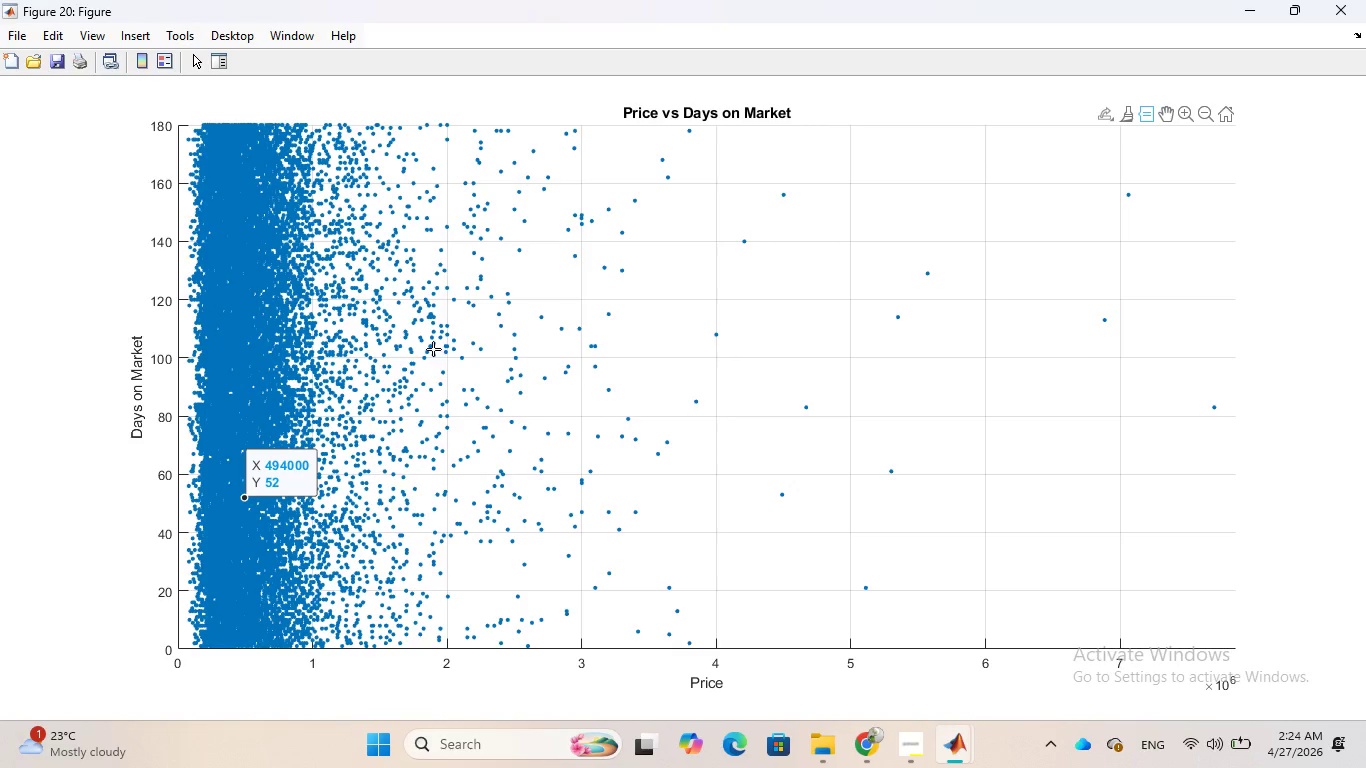 
scroll: coordinate [433, 343], scroll_direction: up, amount: 1.0
 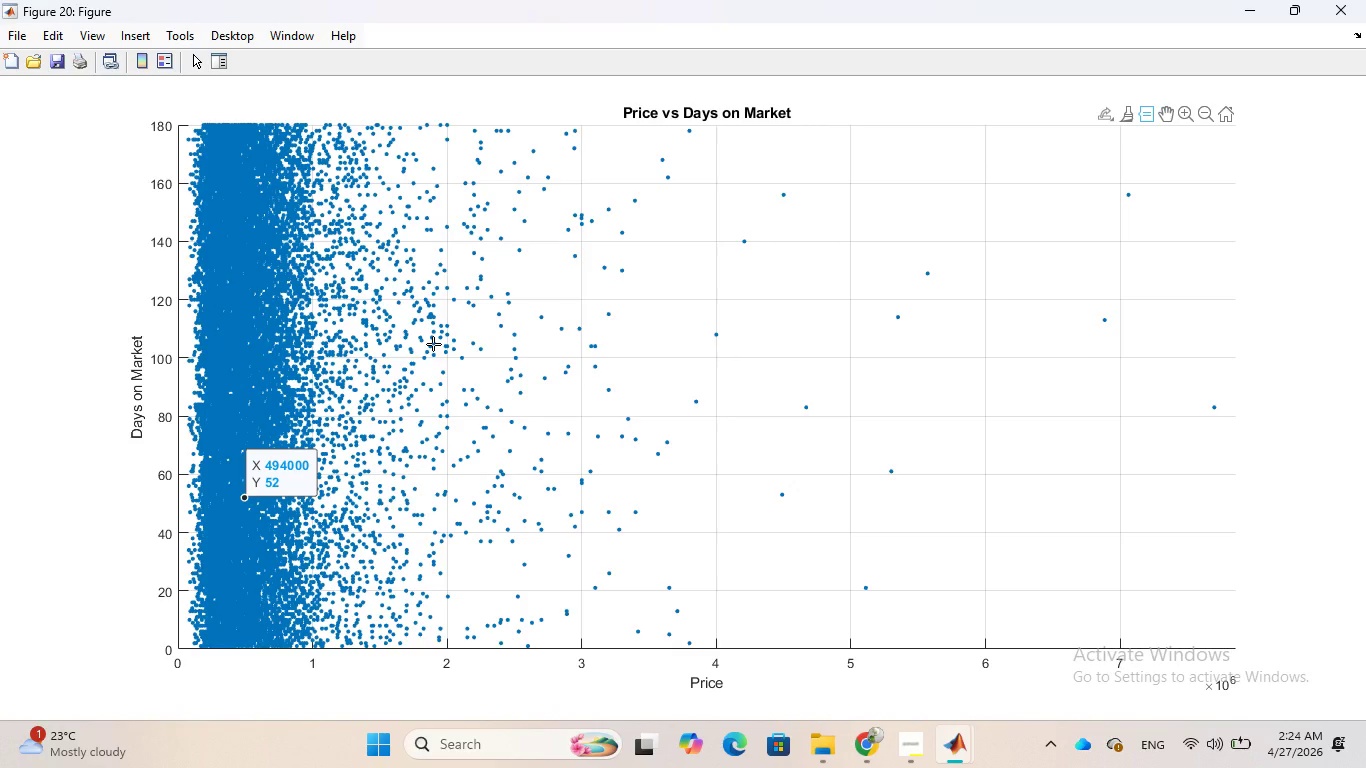 
wait(30.72)
 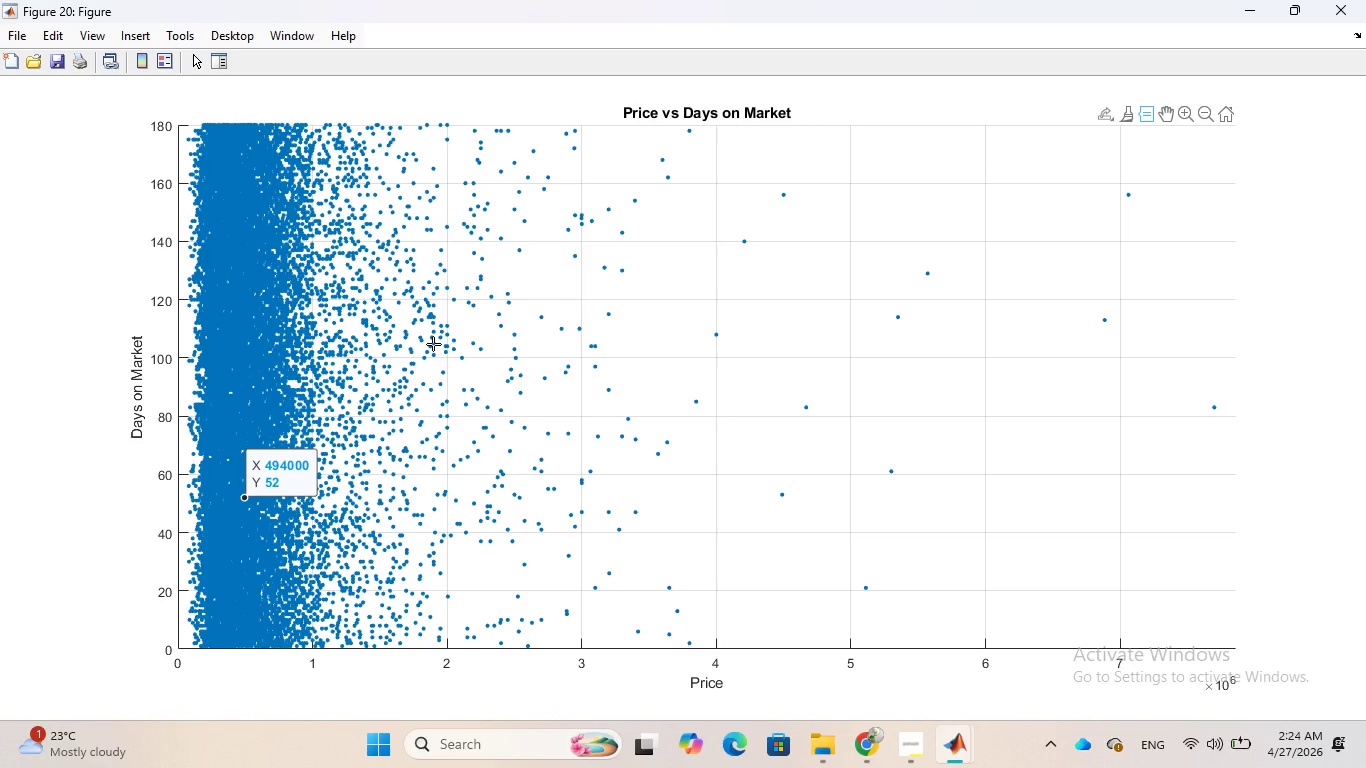 
left_click([1247, 19])
 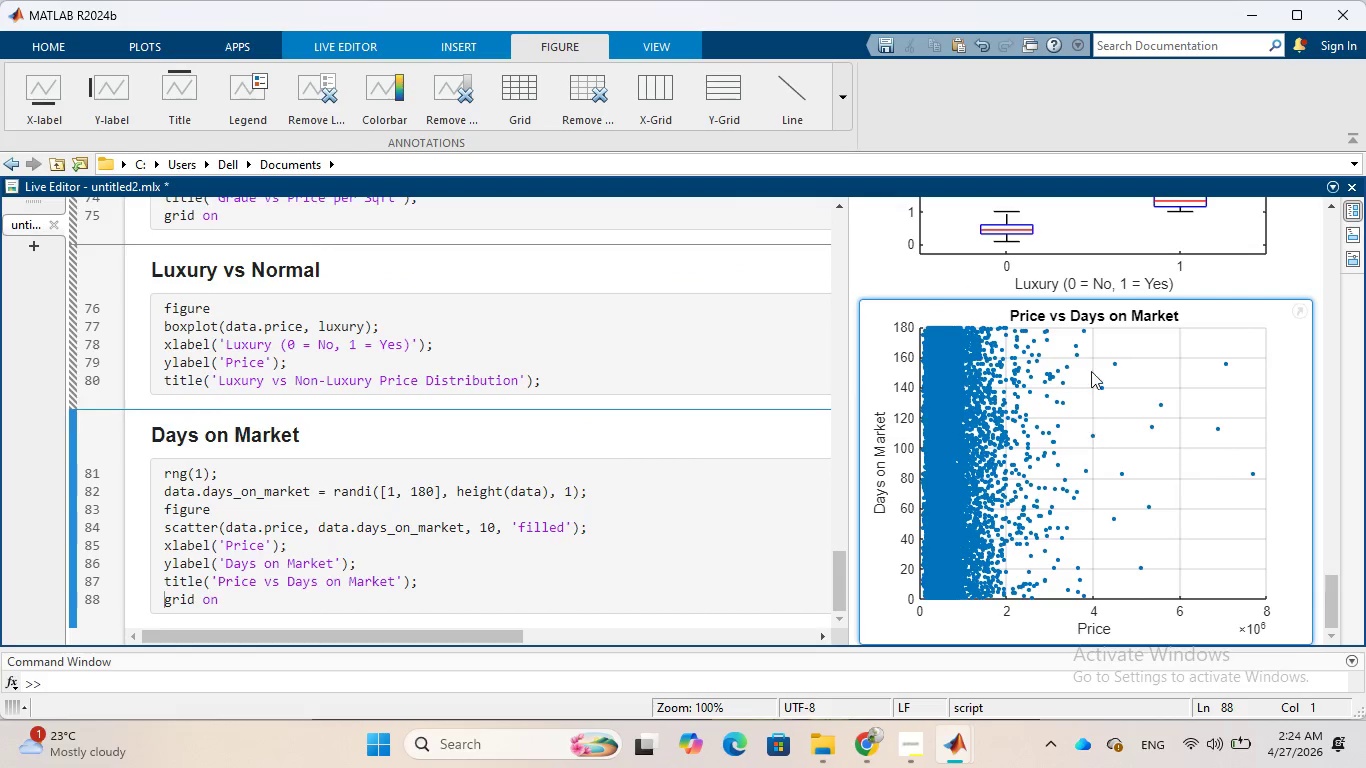 
scroll: coordinate [1099, 364], scroll_direction: up, amount: 9.0
 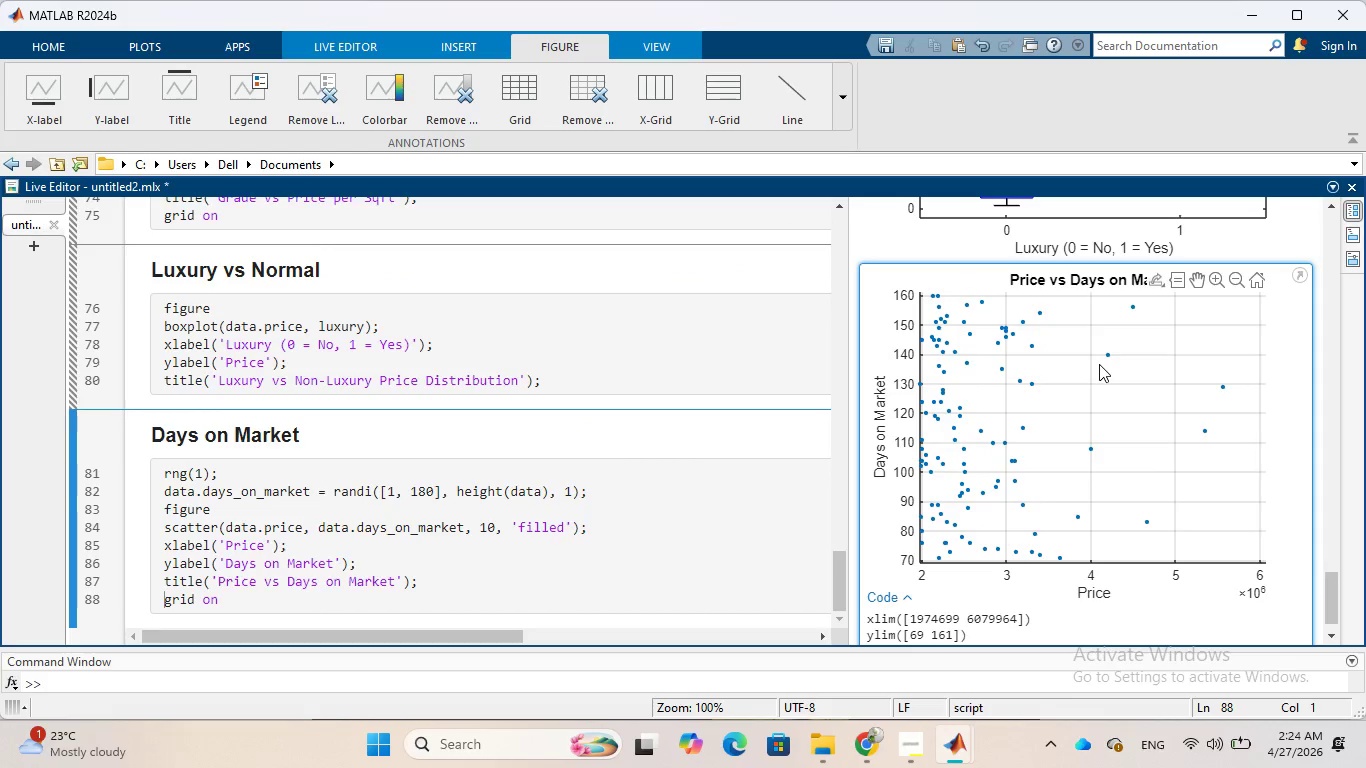 
scroll: coordinate [1099, 364], scroll_direction: down, amount: 3.0
 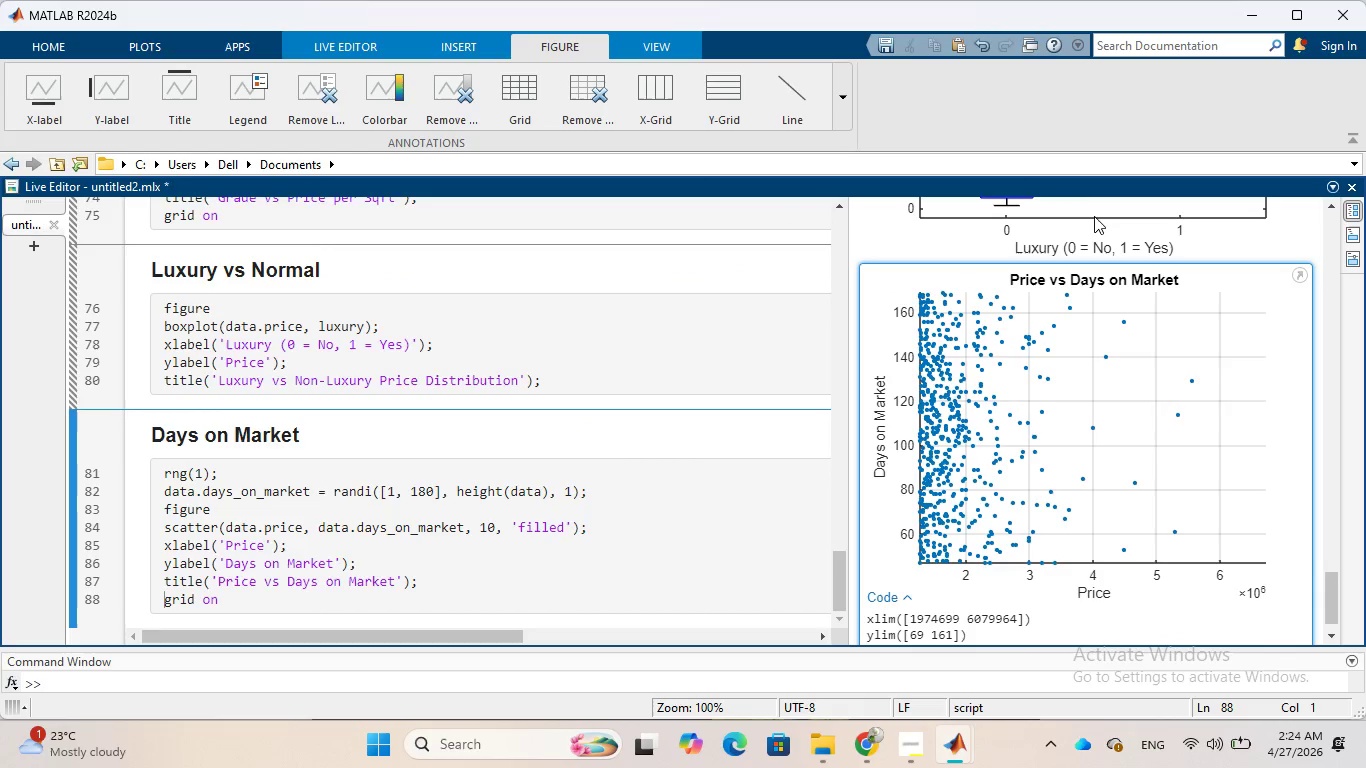 
left_click([1094, 216])
 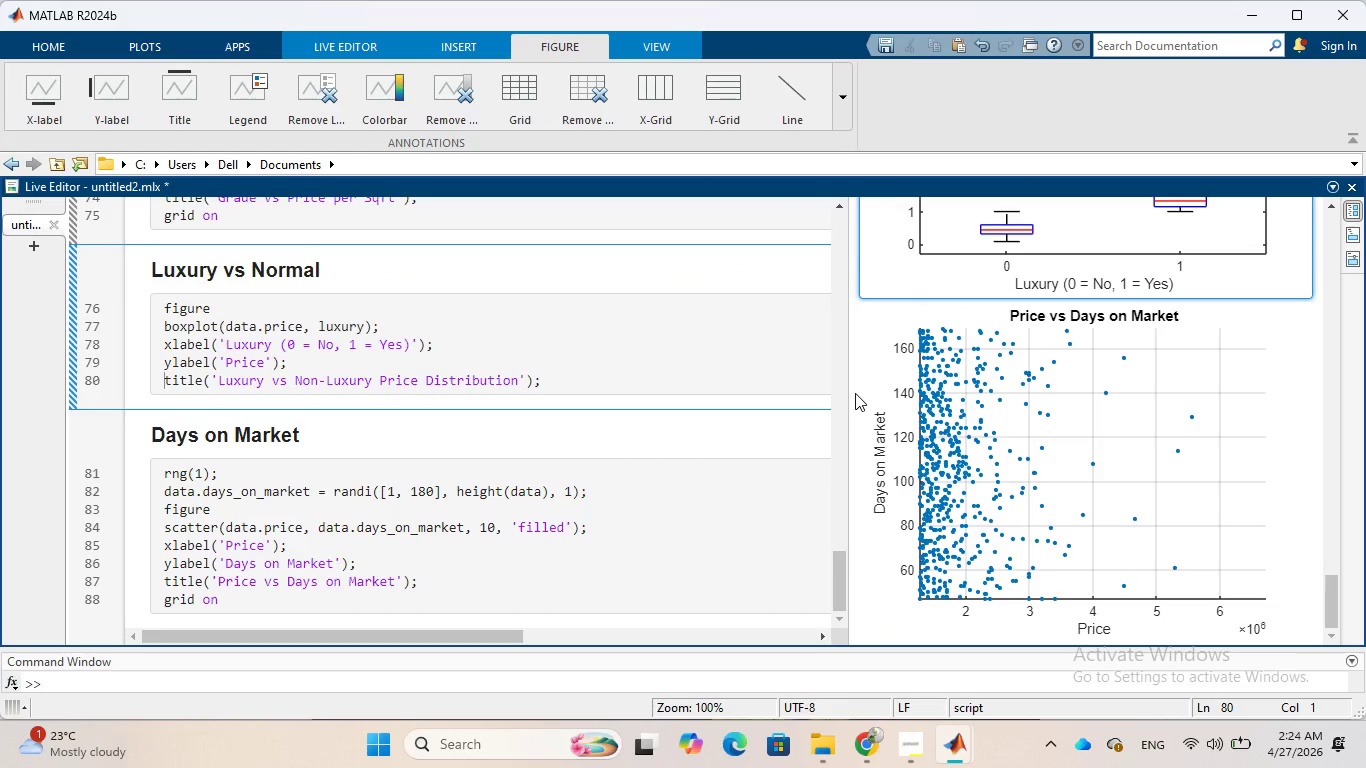 
left_click_drag(start_coordinate=[846, 397], to_coordinate=[574, 403])
 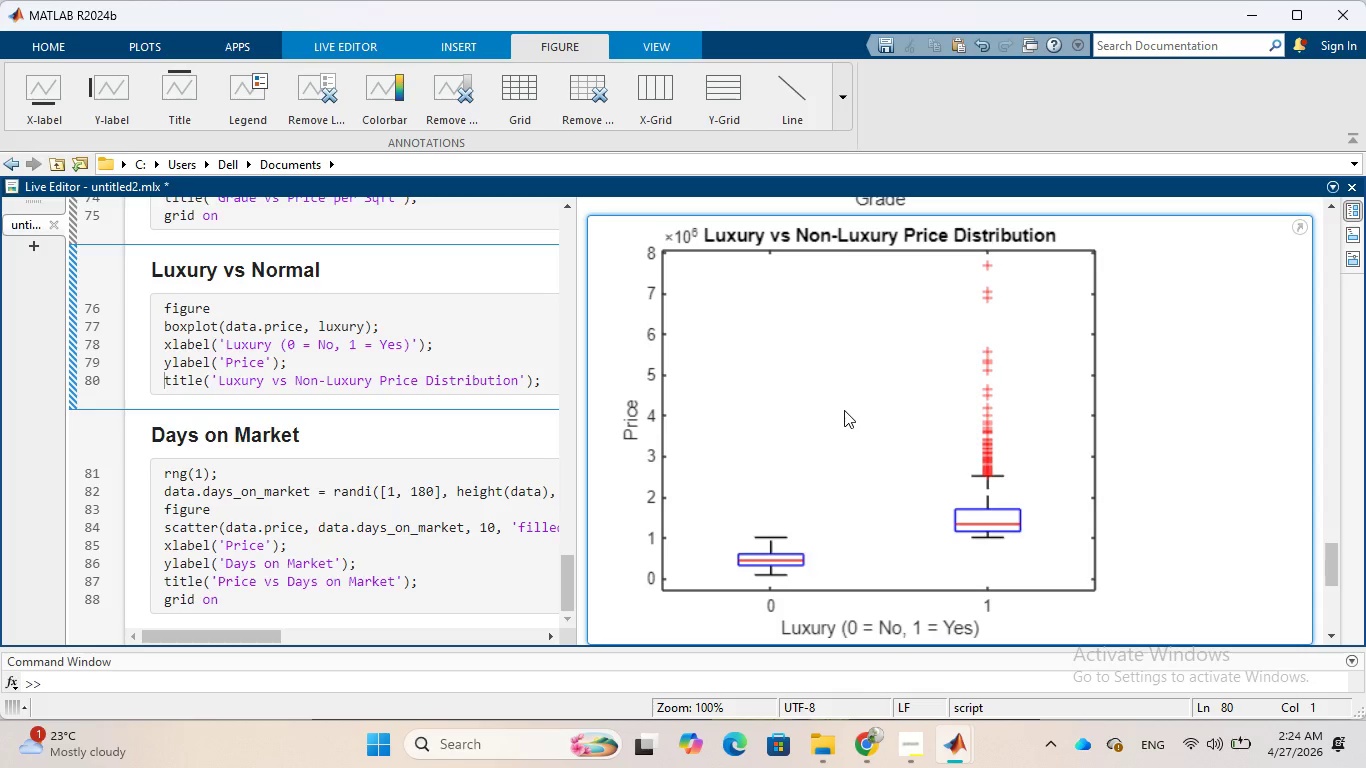 
left_click([844, 410])
 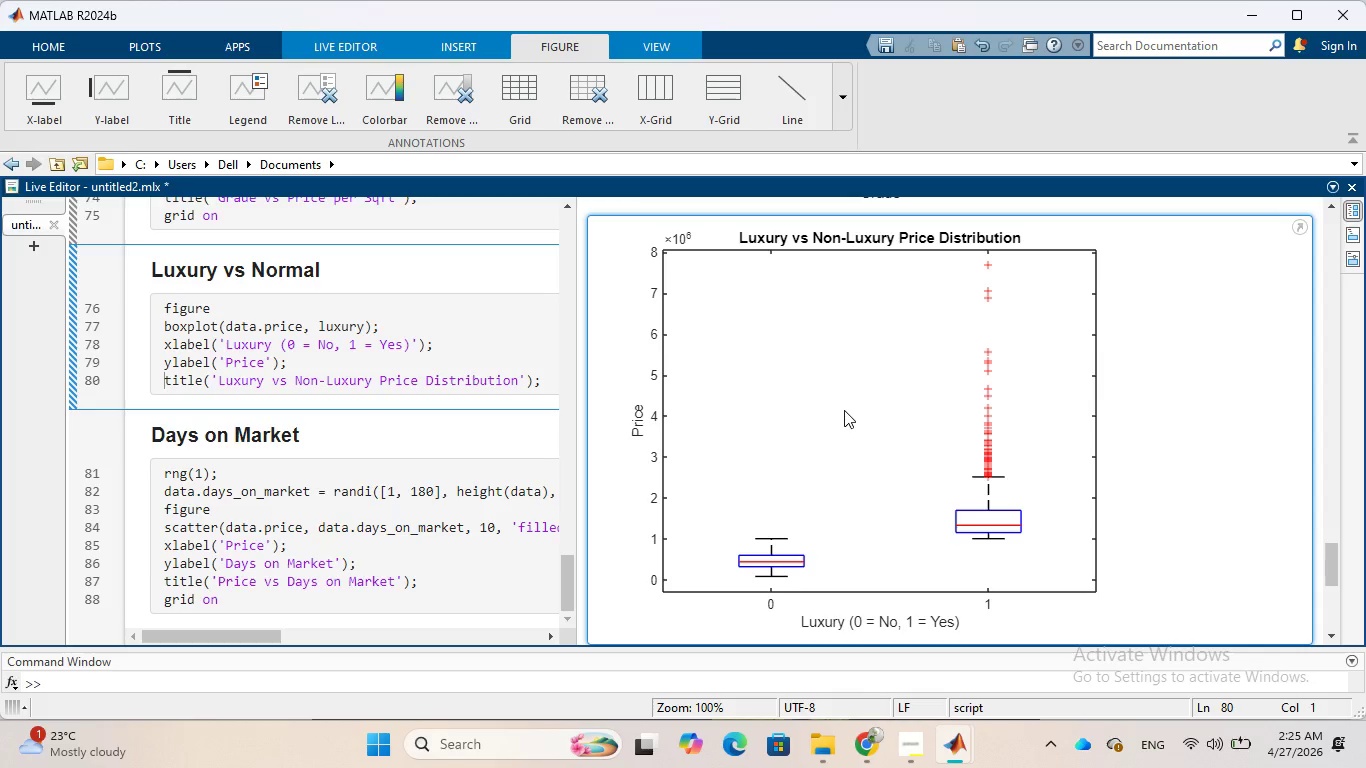 
wait(44.81)
 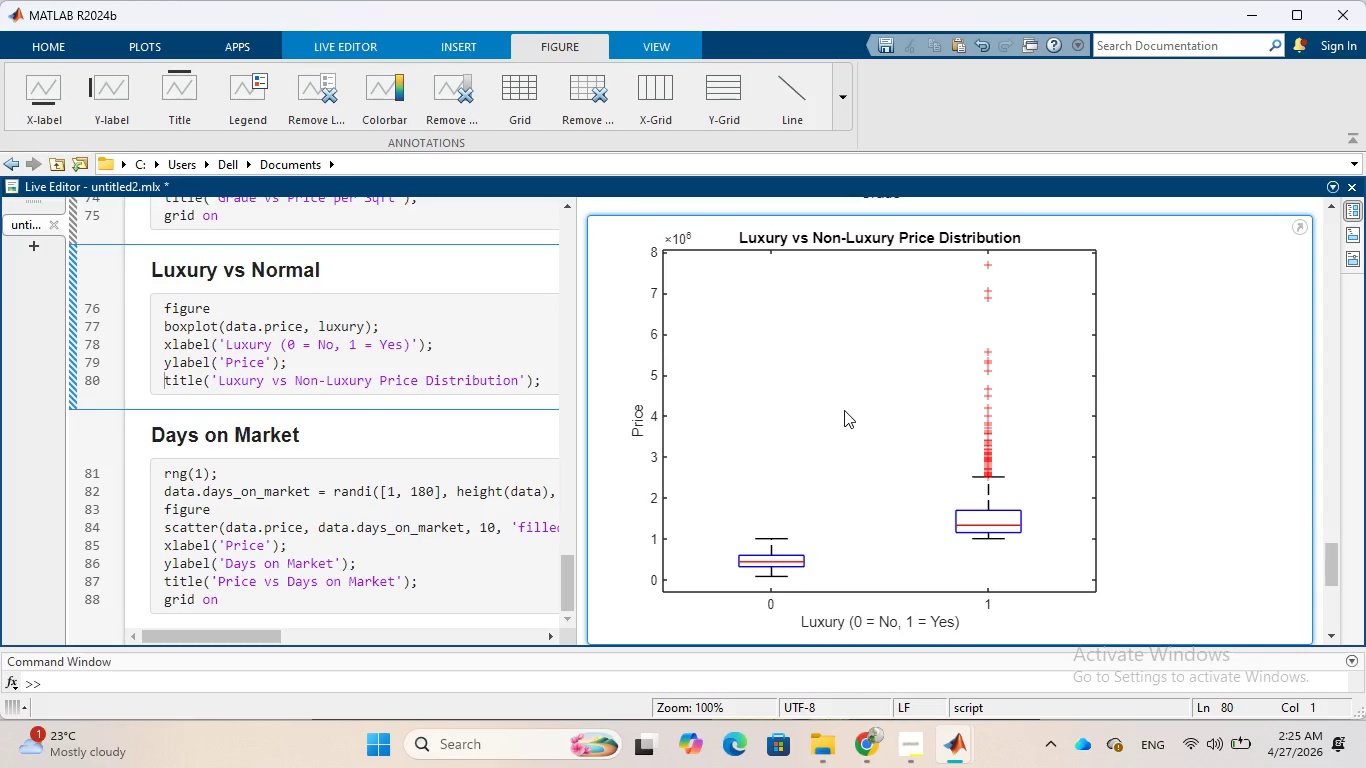 
scroll: coordinate [1145, 434], scroll_direction: down, amount: 6.0
 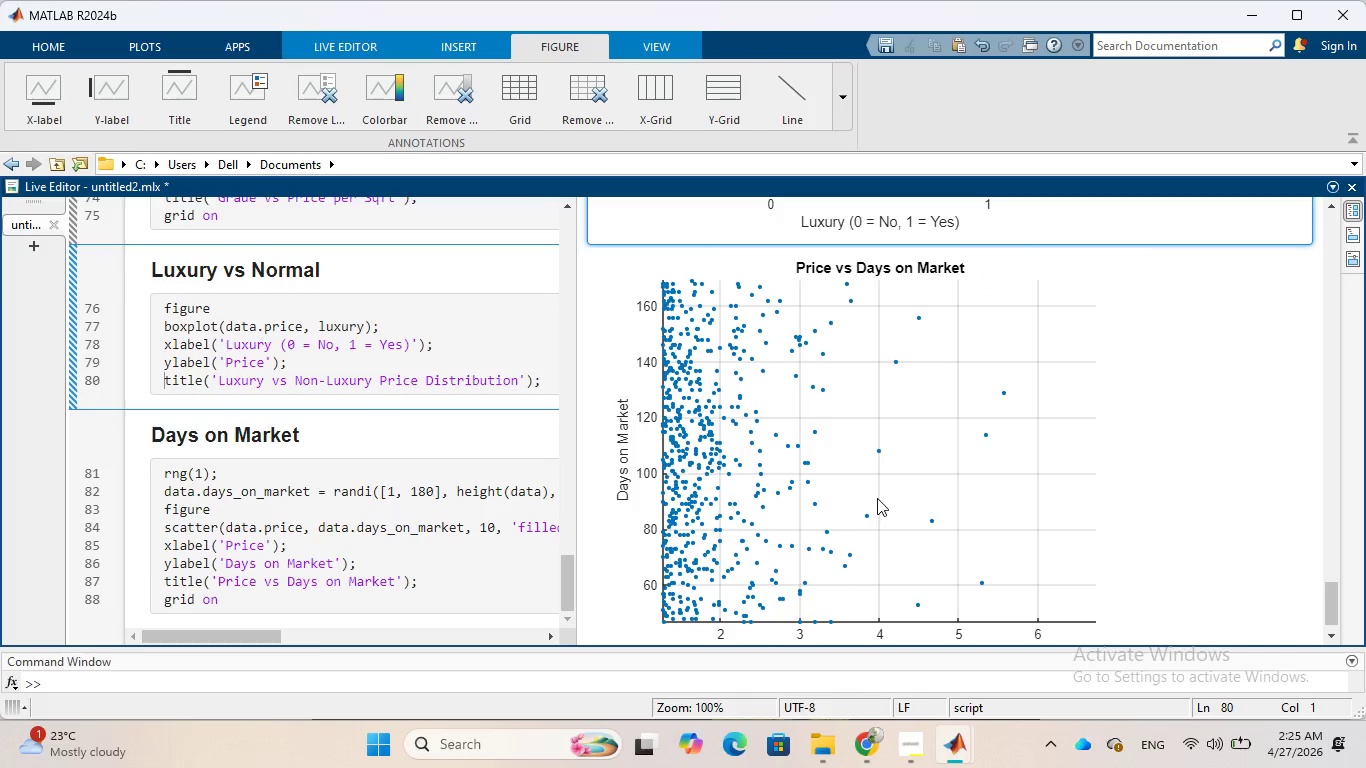 
scroll: coordinate [877, 493], scroll_direction: up, amount: 2.0
 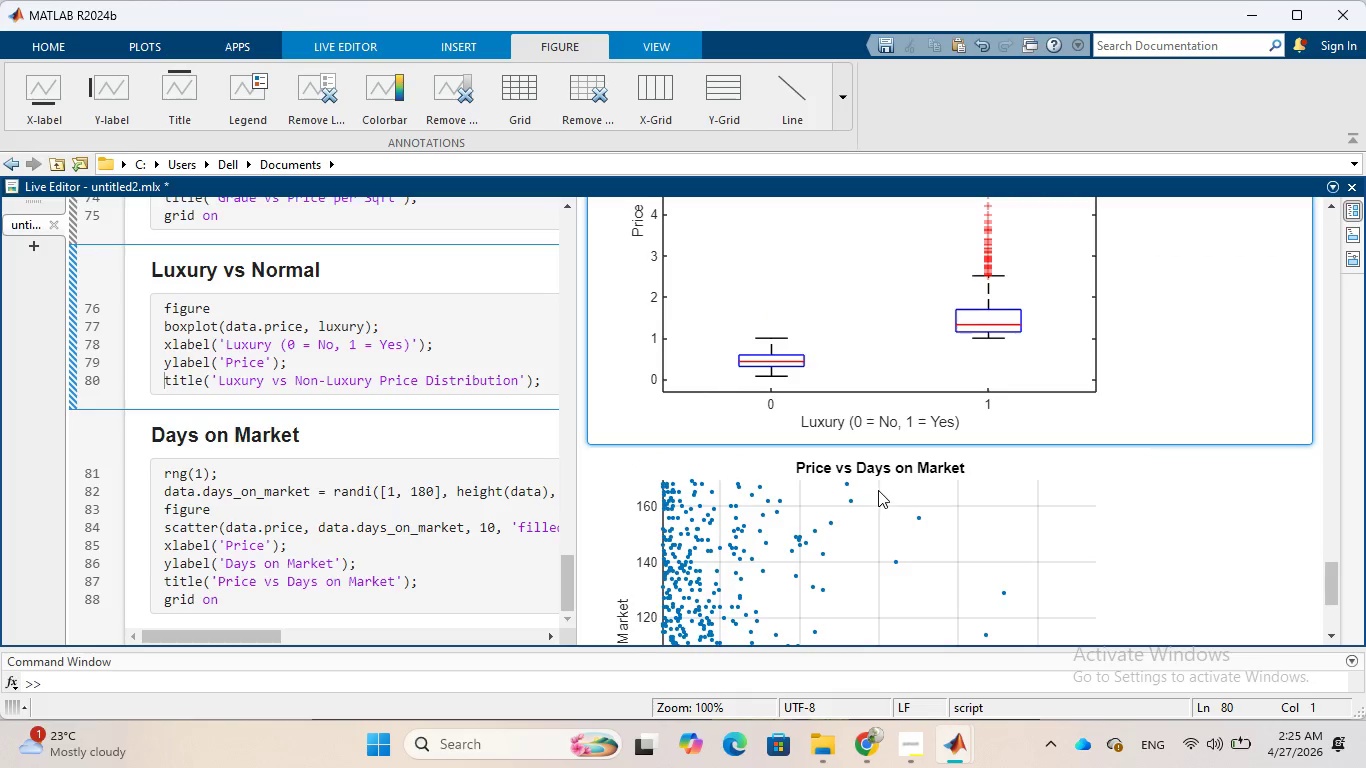 
left_click([851, 481])
 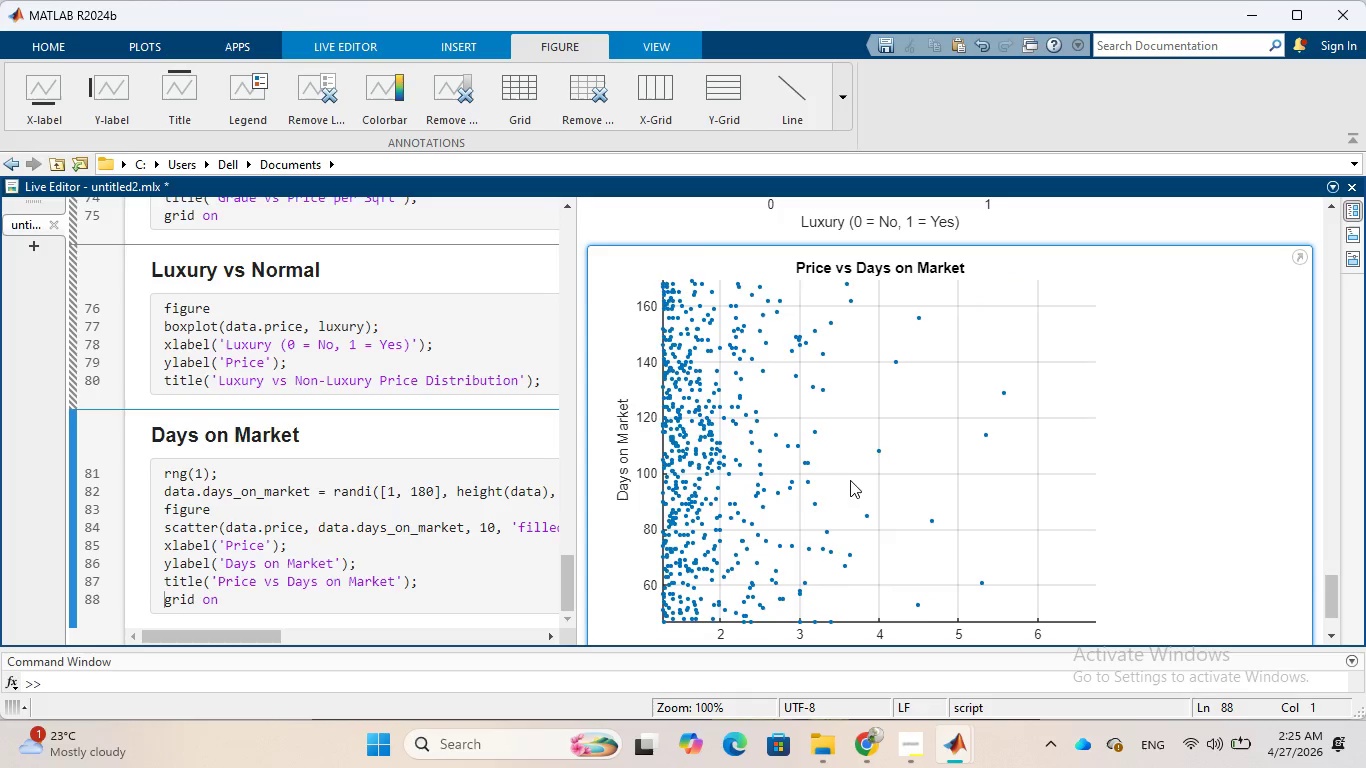 
scroll: coordinate [878, 489], scroll_direction: down, amount: 2.0
 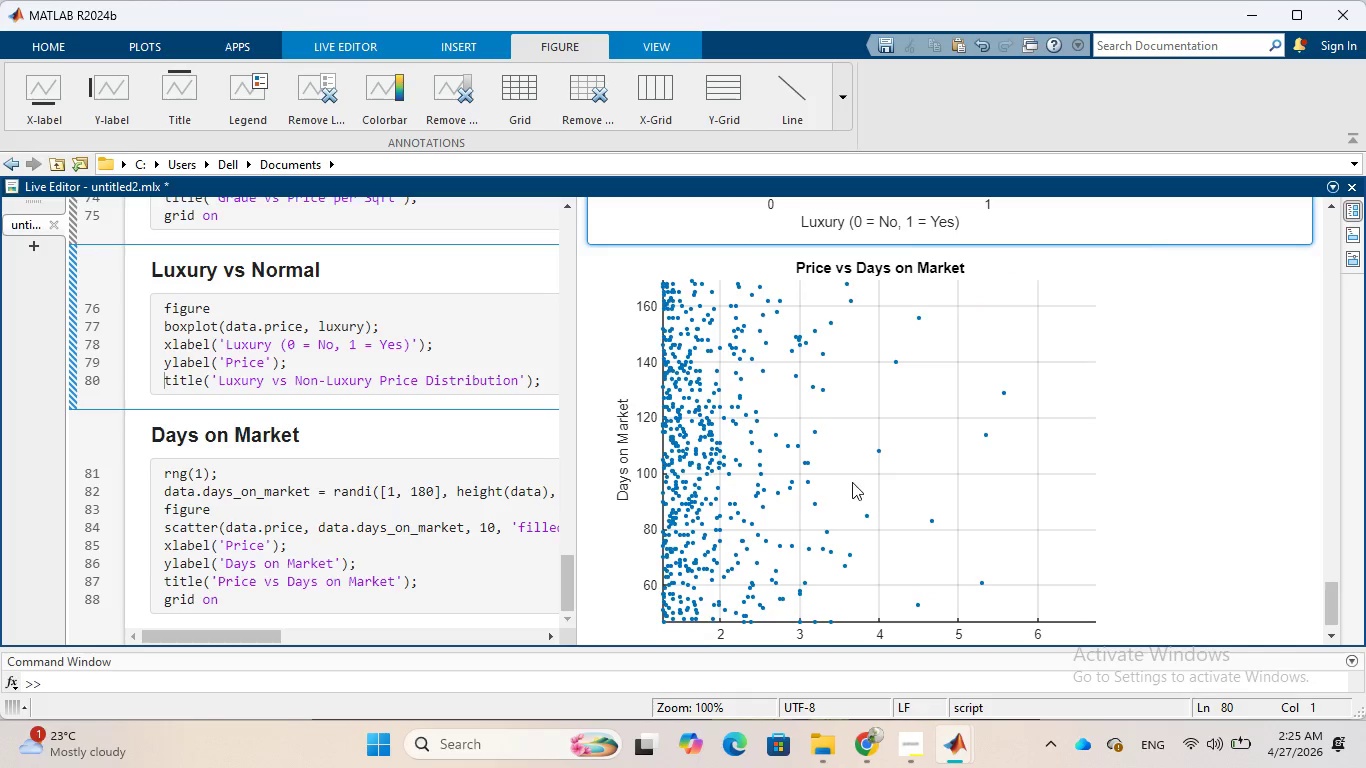 
scroll: coordinate [851, 478], scroll_direction: up, amount: 2.0
 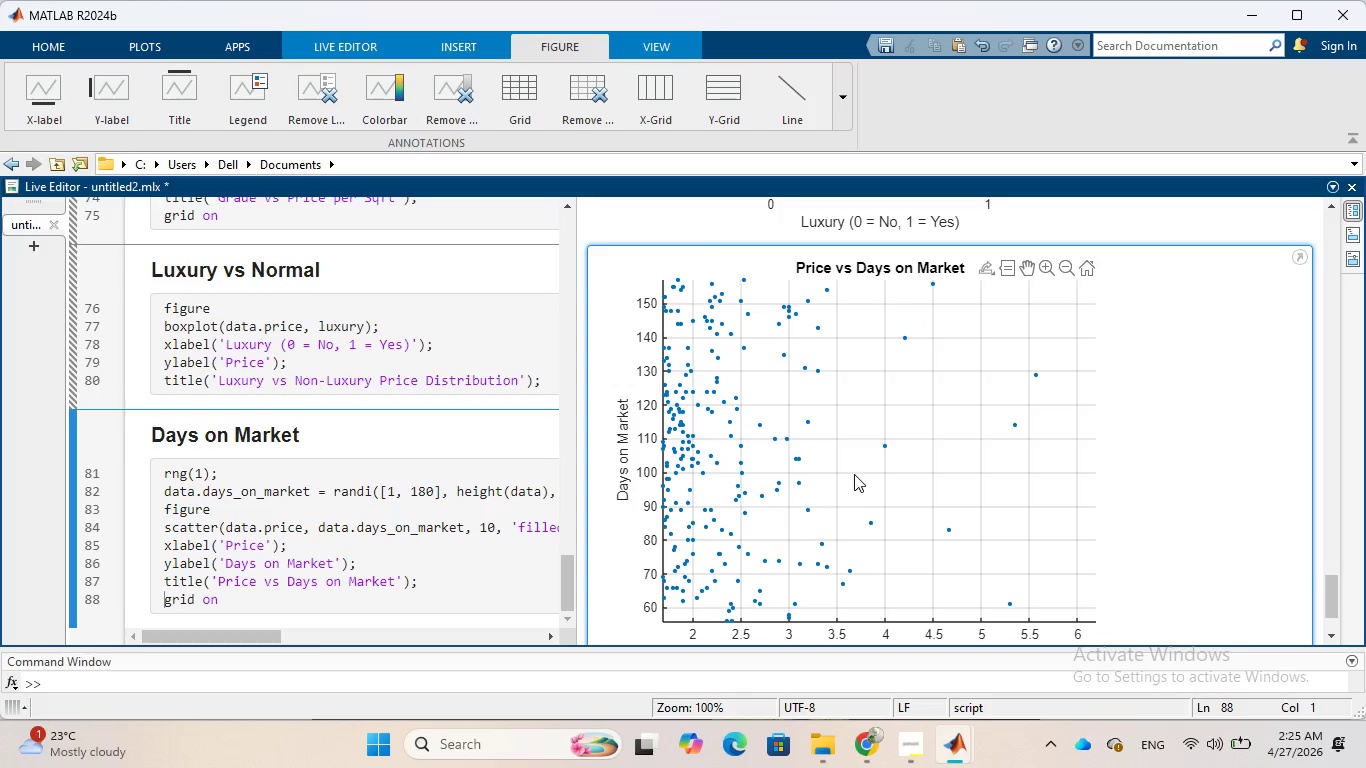 
scroll: coordinate [886, 491], scroll_direction: down, amount: 16.0
 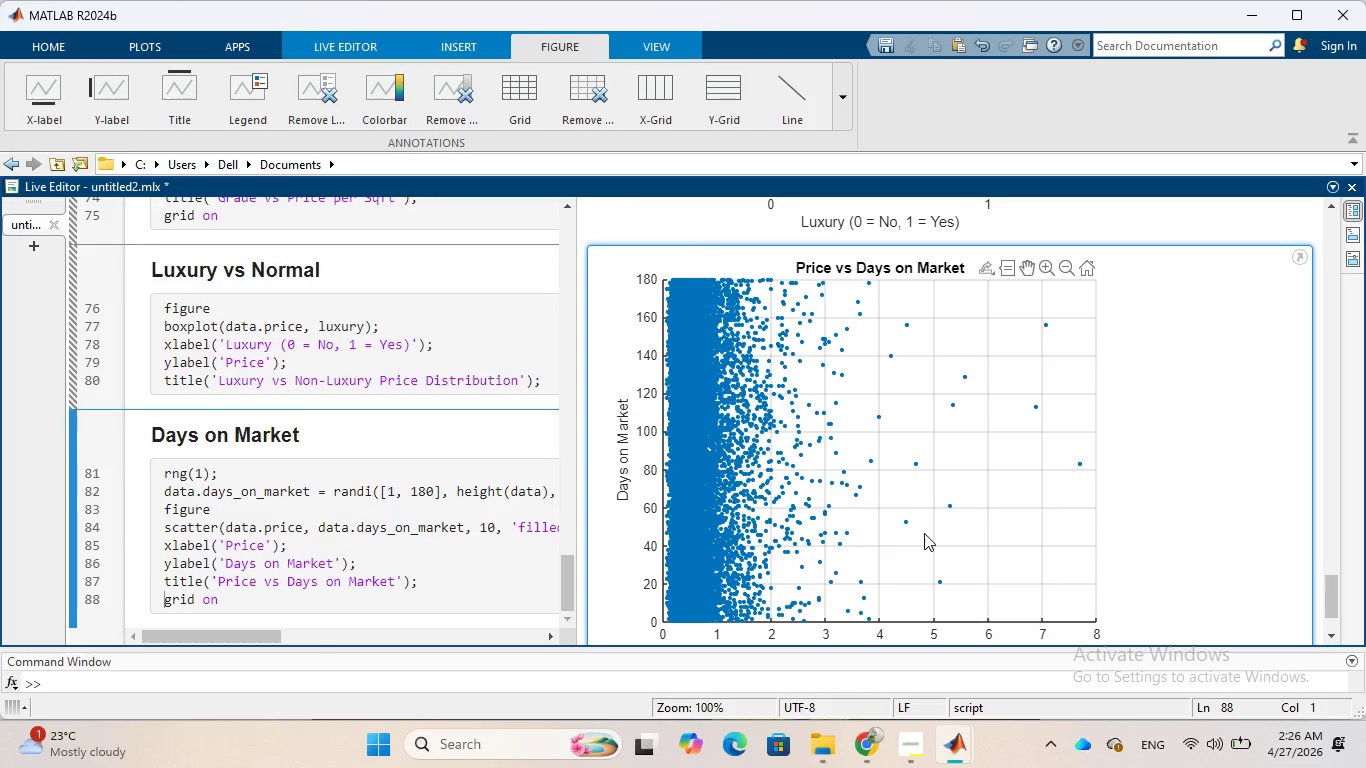 
wait(28.0)
 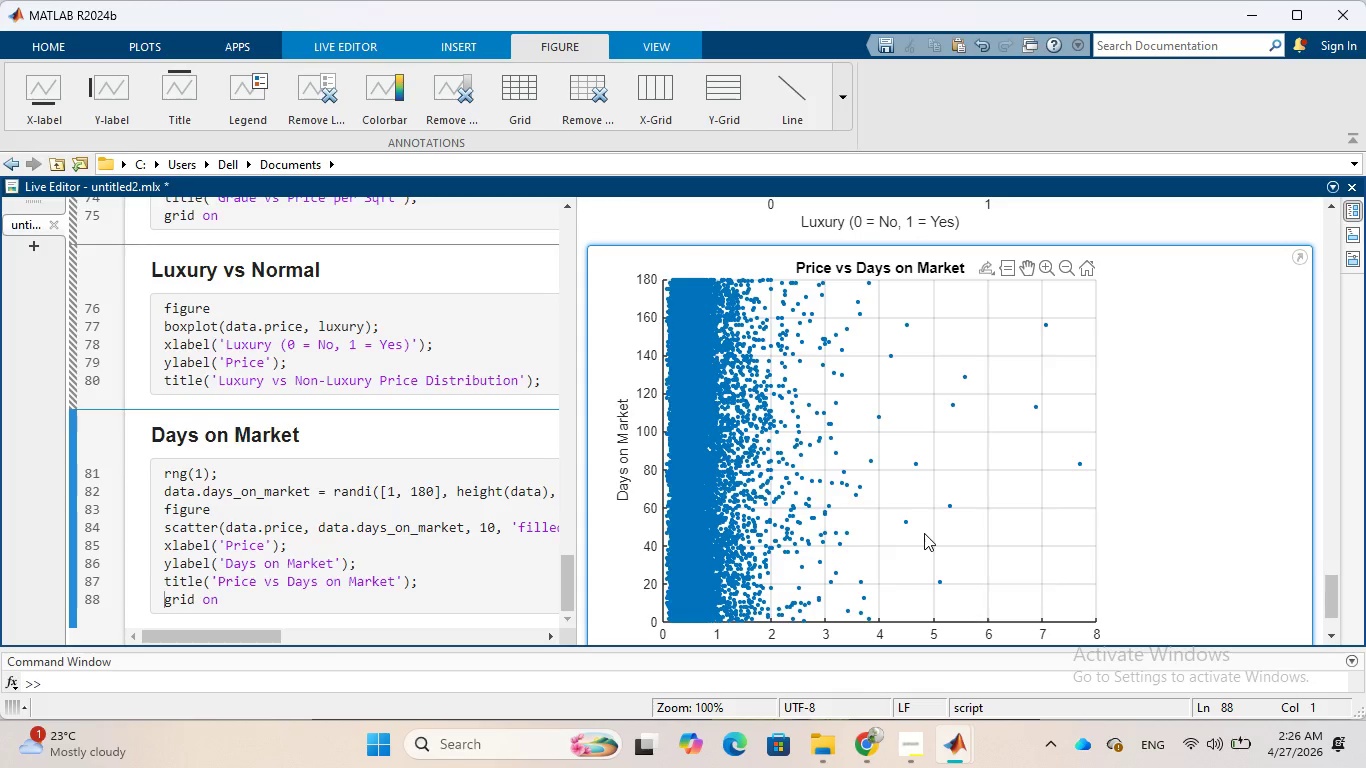 
scroll: coordinate [1139, 476], scroll_direction: up, amount: 2.0
 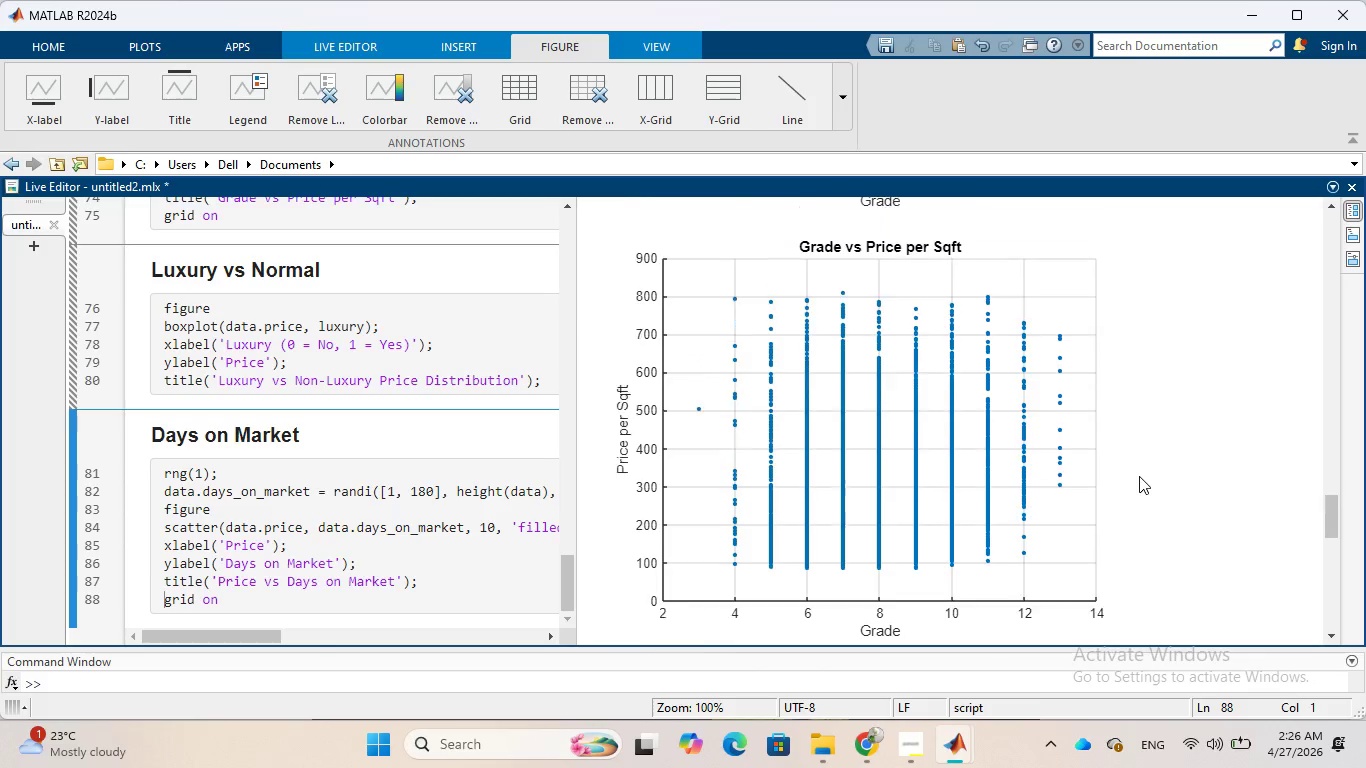 
left_click([1013, 485])
 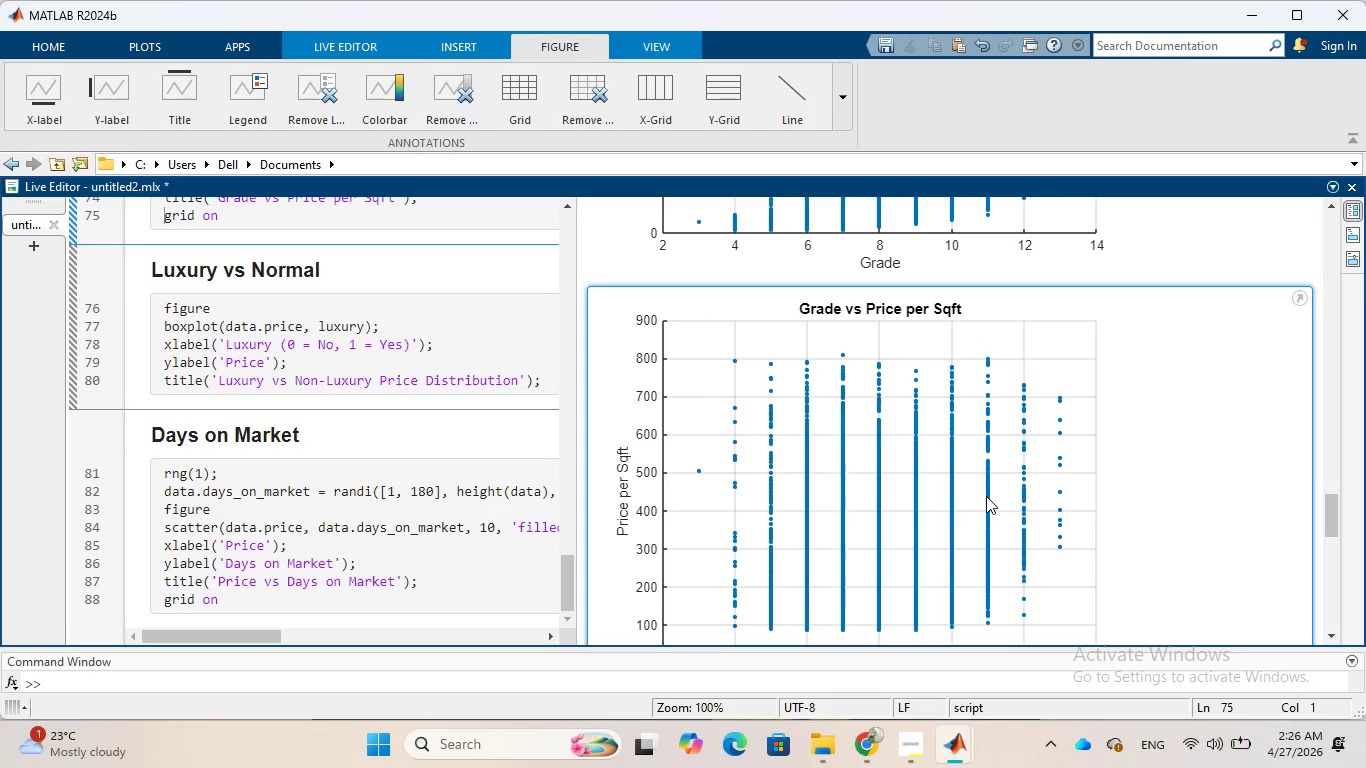 
double_click([986, 496])
 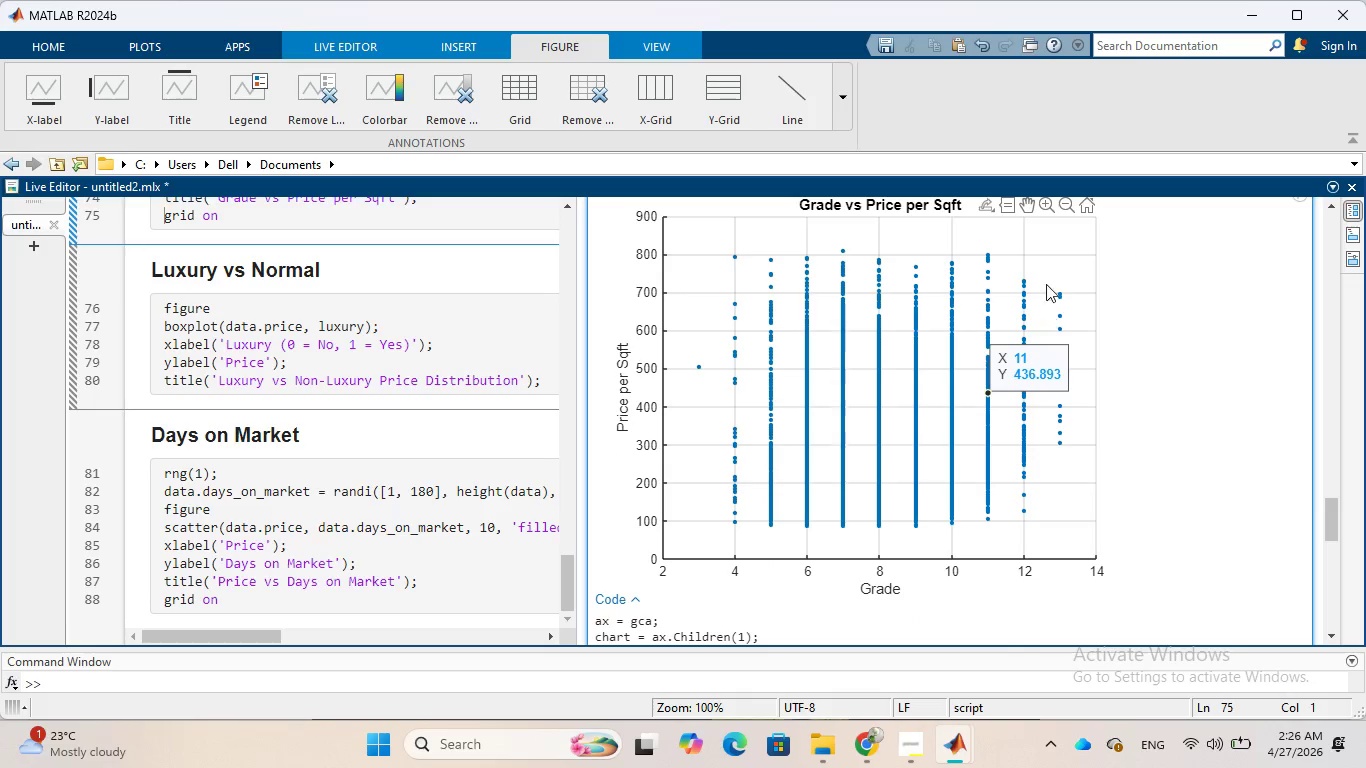 
mouse_move([1049, 229])
 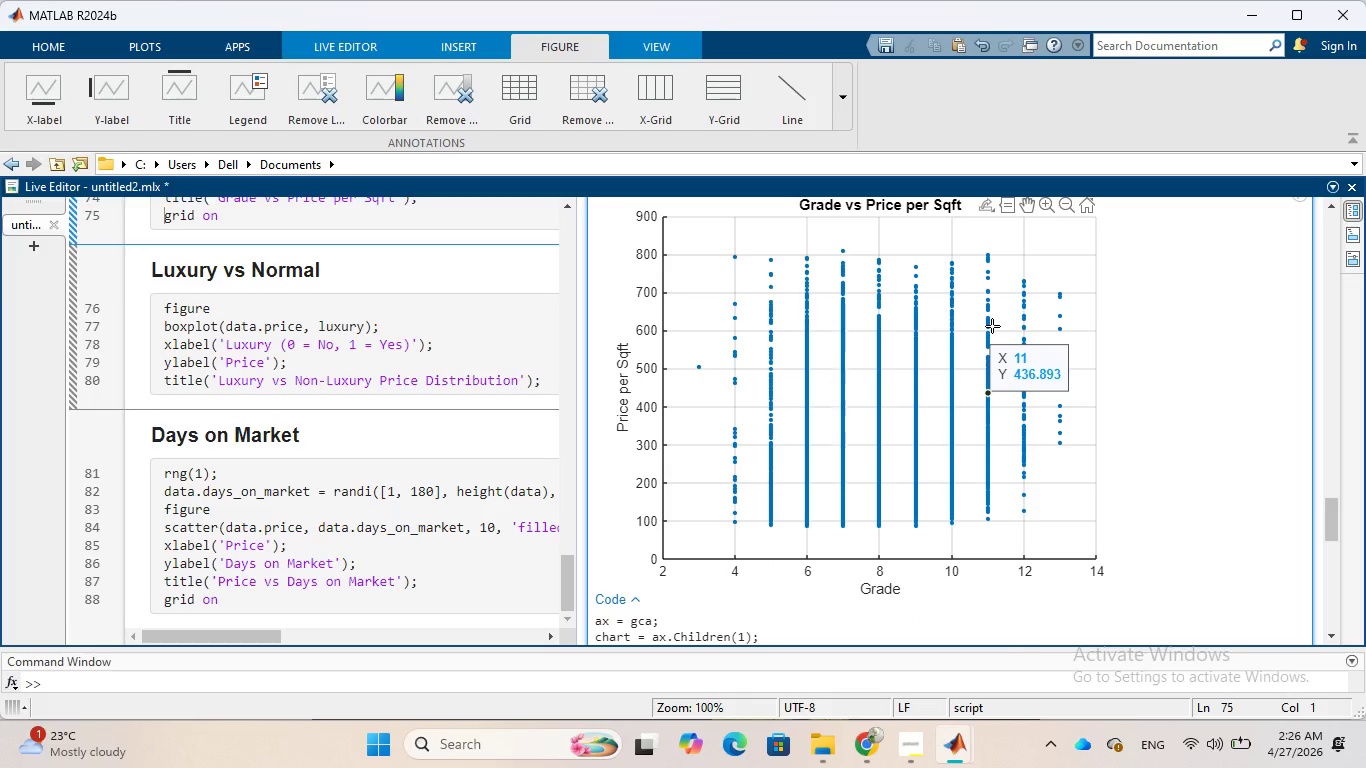 
left_click([991, 325])
 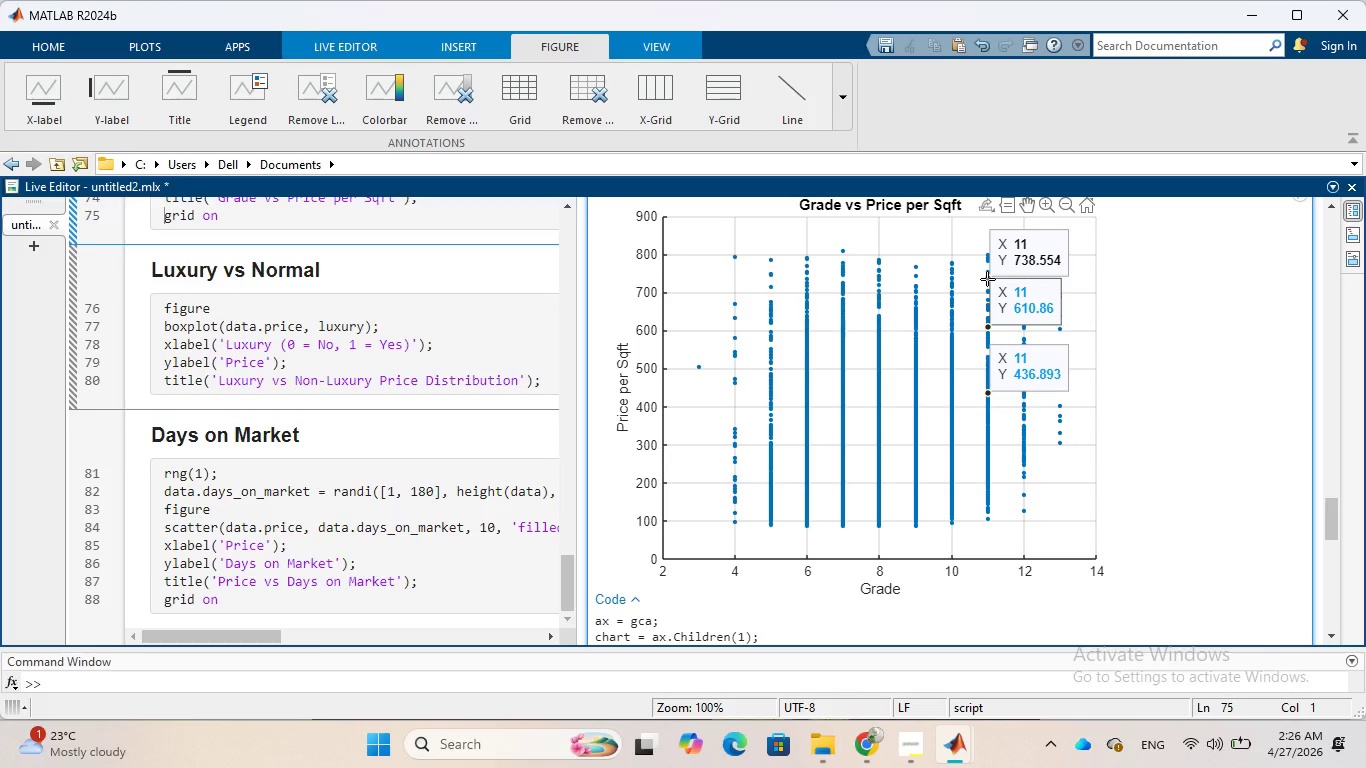 
wait(16.98)
 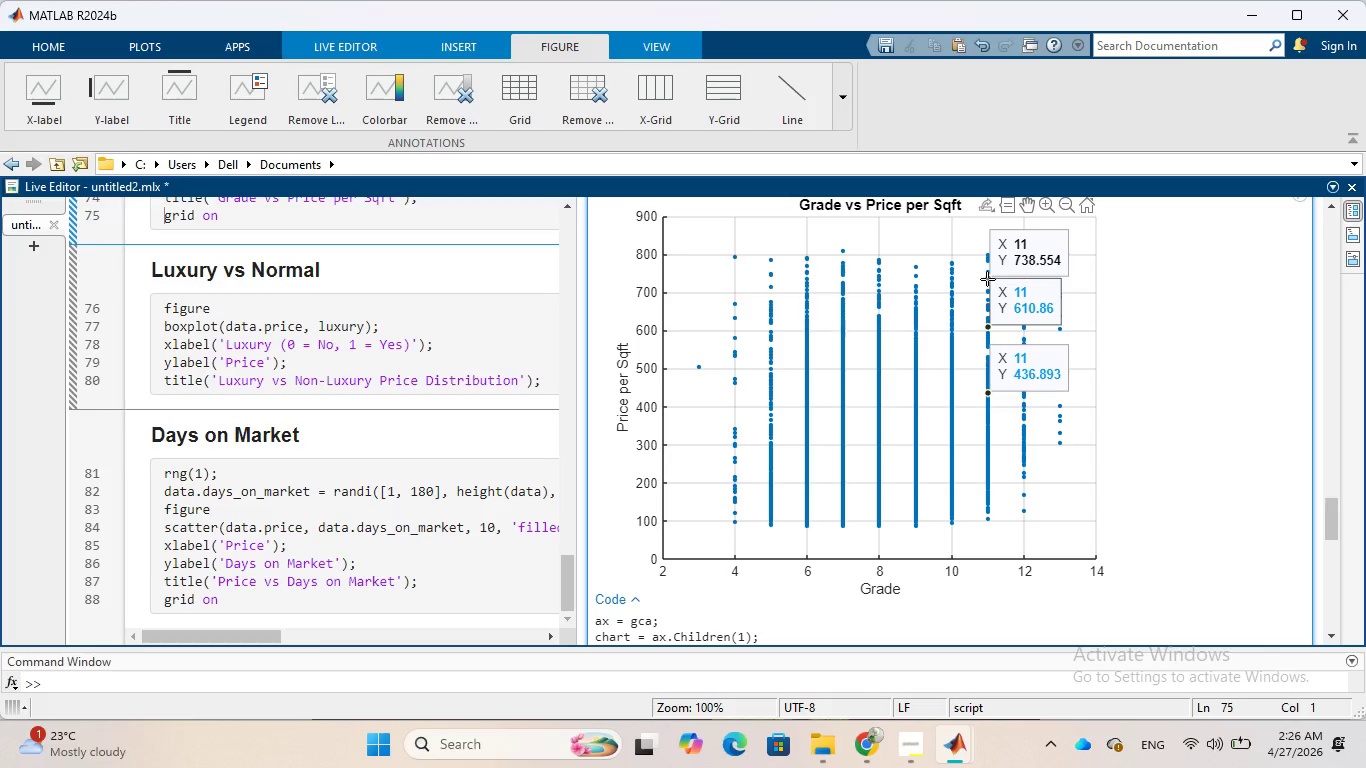 
left_click([952, 336])
 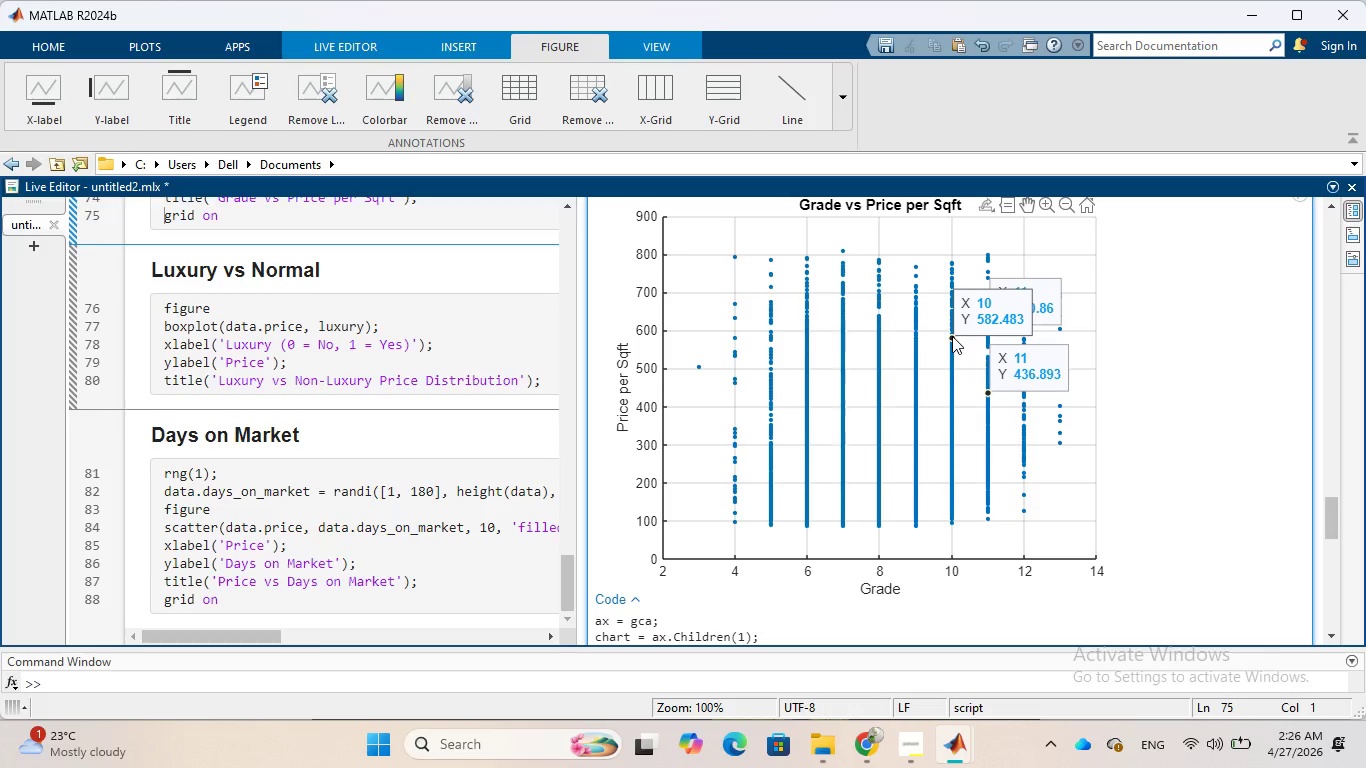 
left_click([948, 365])
 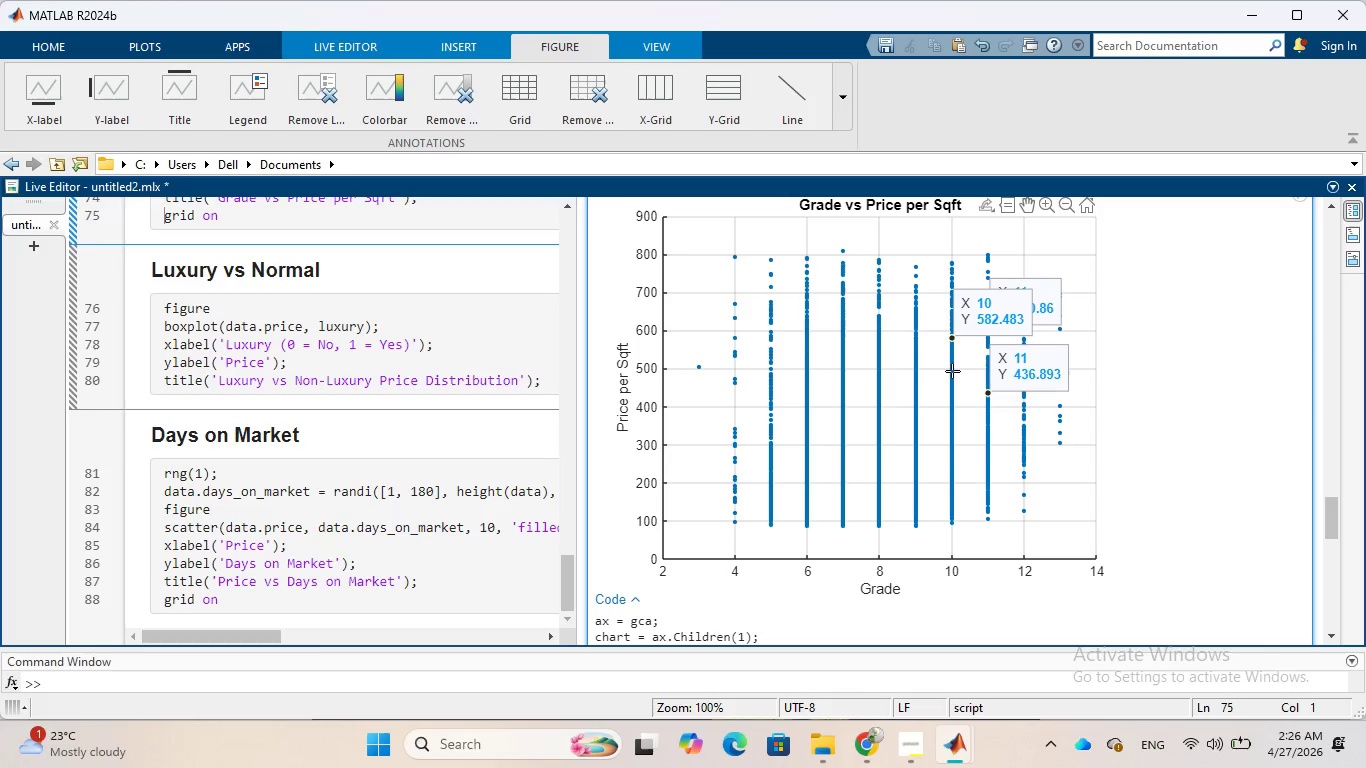 
left_click([952, 370])
 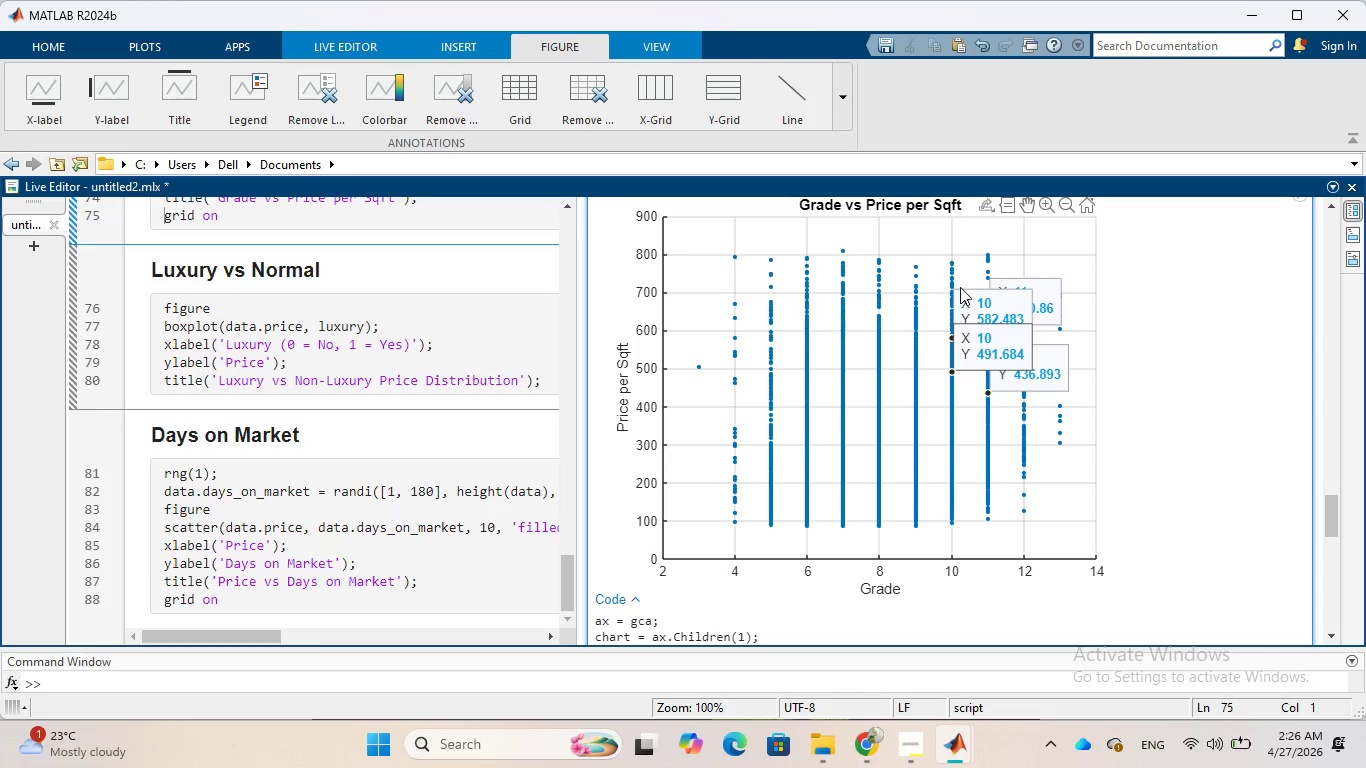 
wait(5.39)
 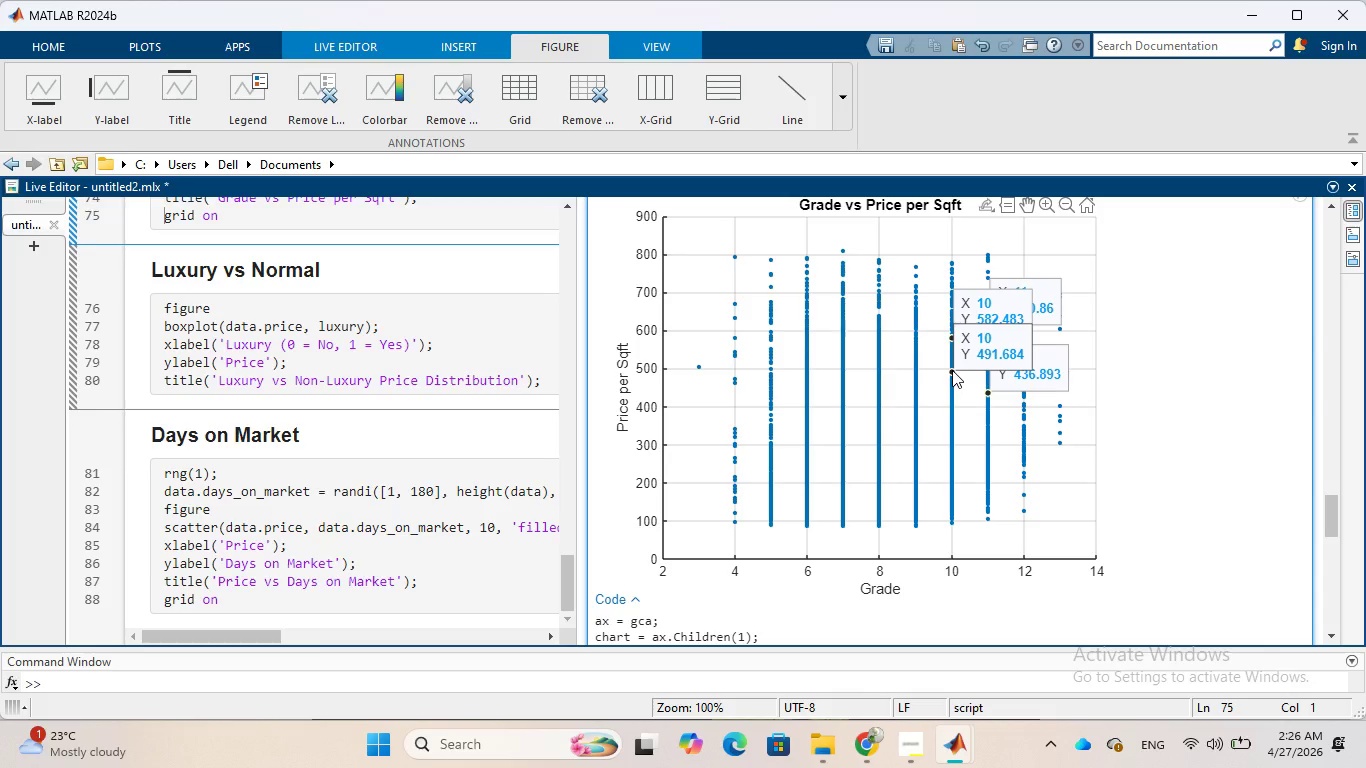 
left_click([951, 281])
 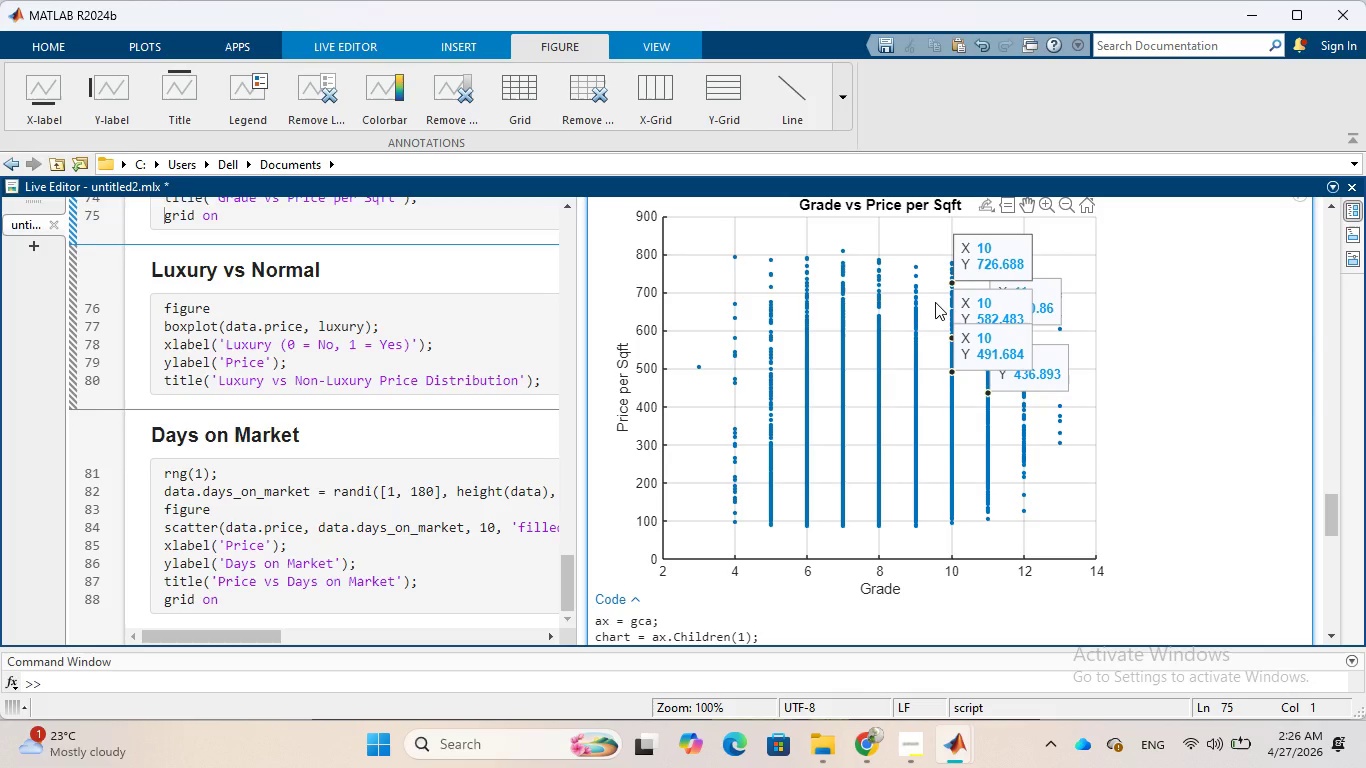 
wait(13.94)
 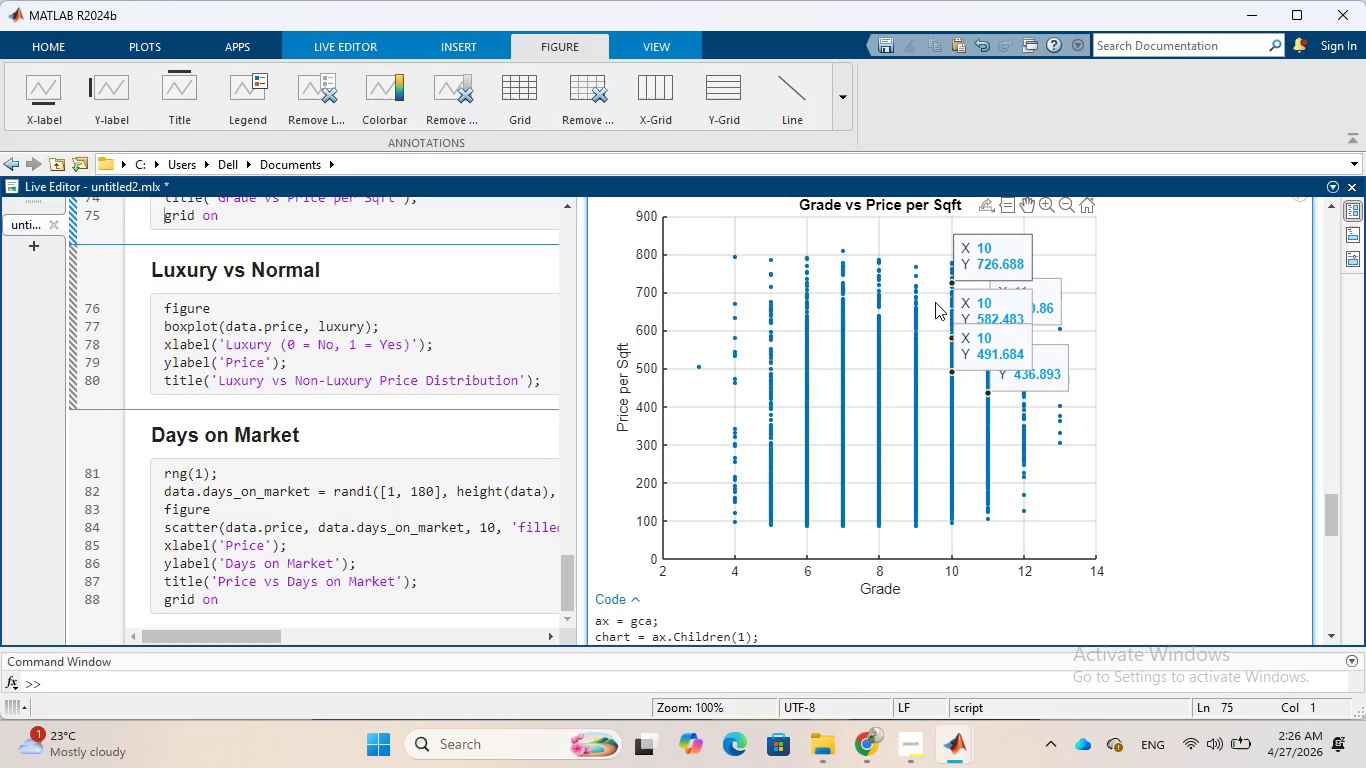 
left_click([842, 401])
 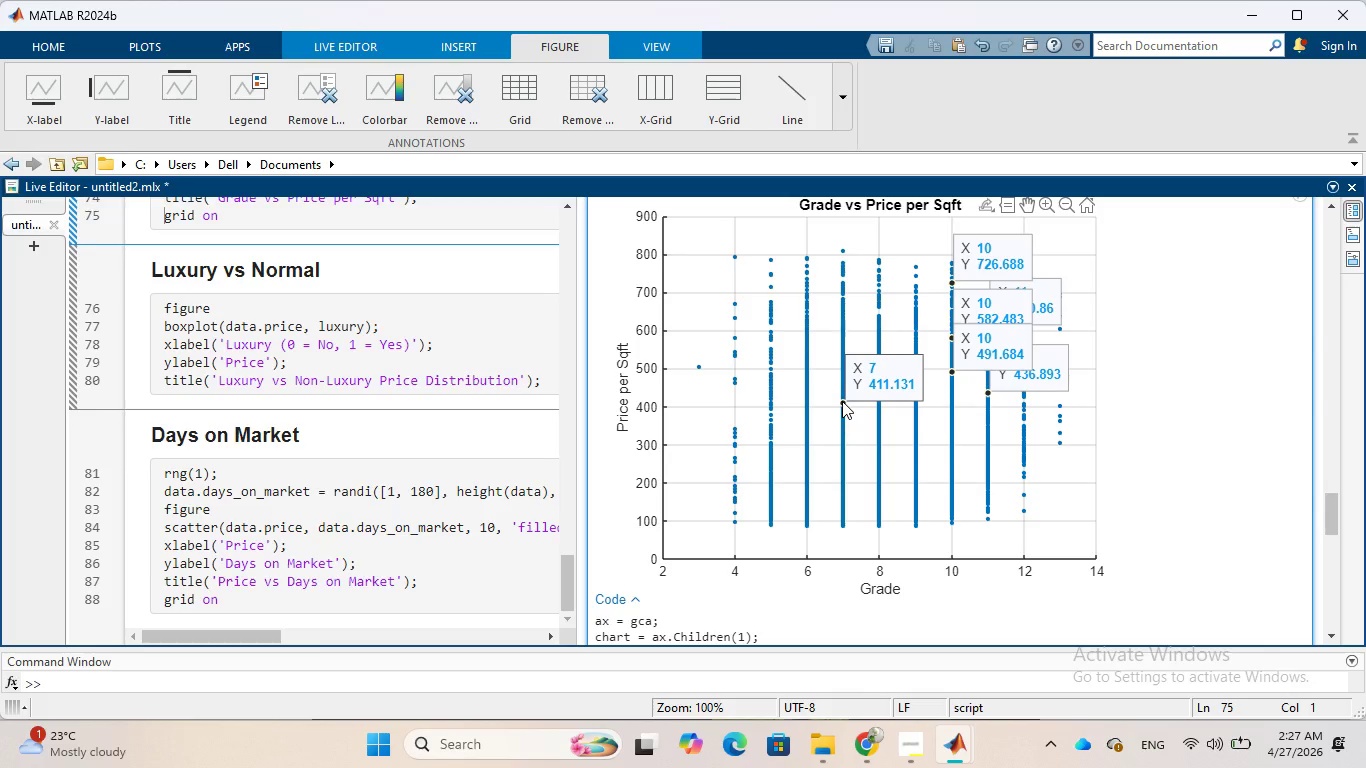 
wait(10.45)
 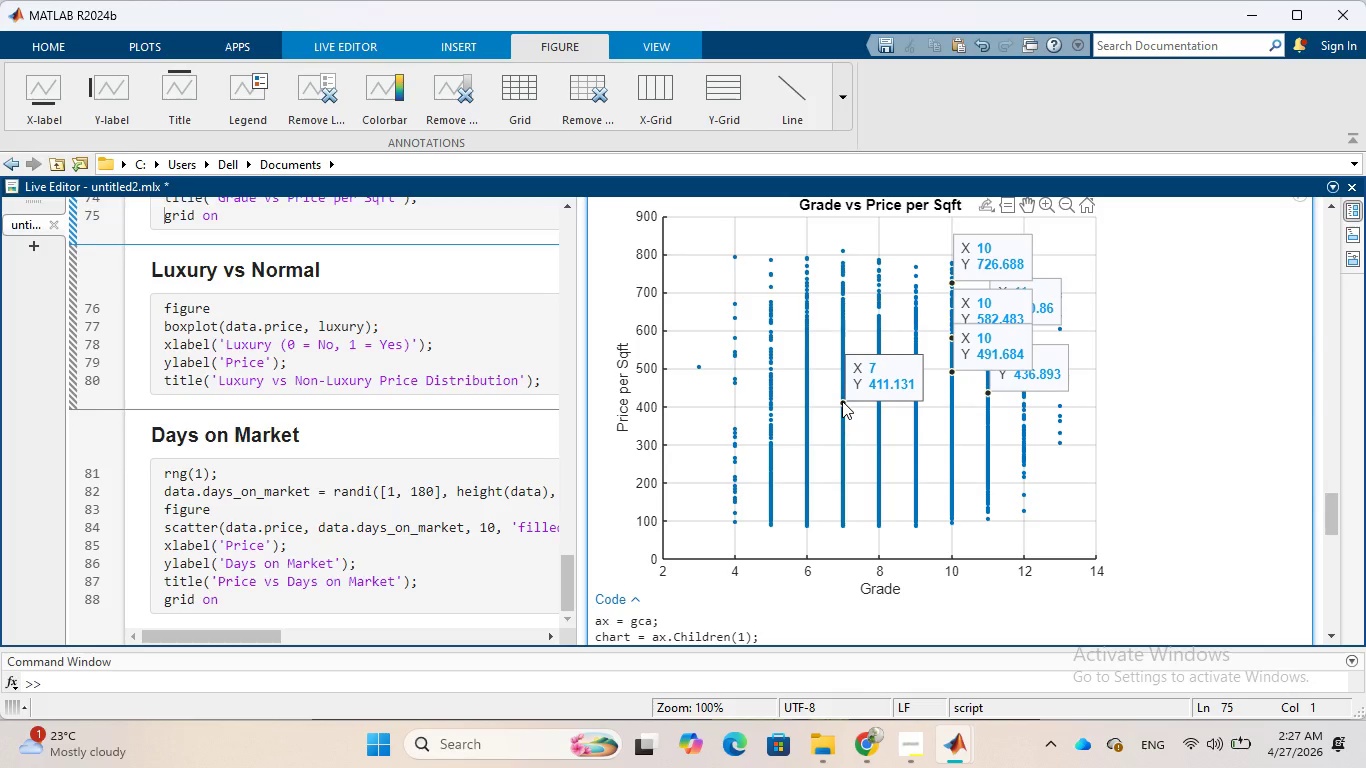 
mouse_move([875, 308])
 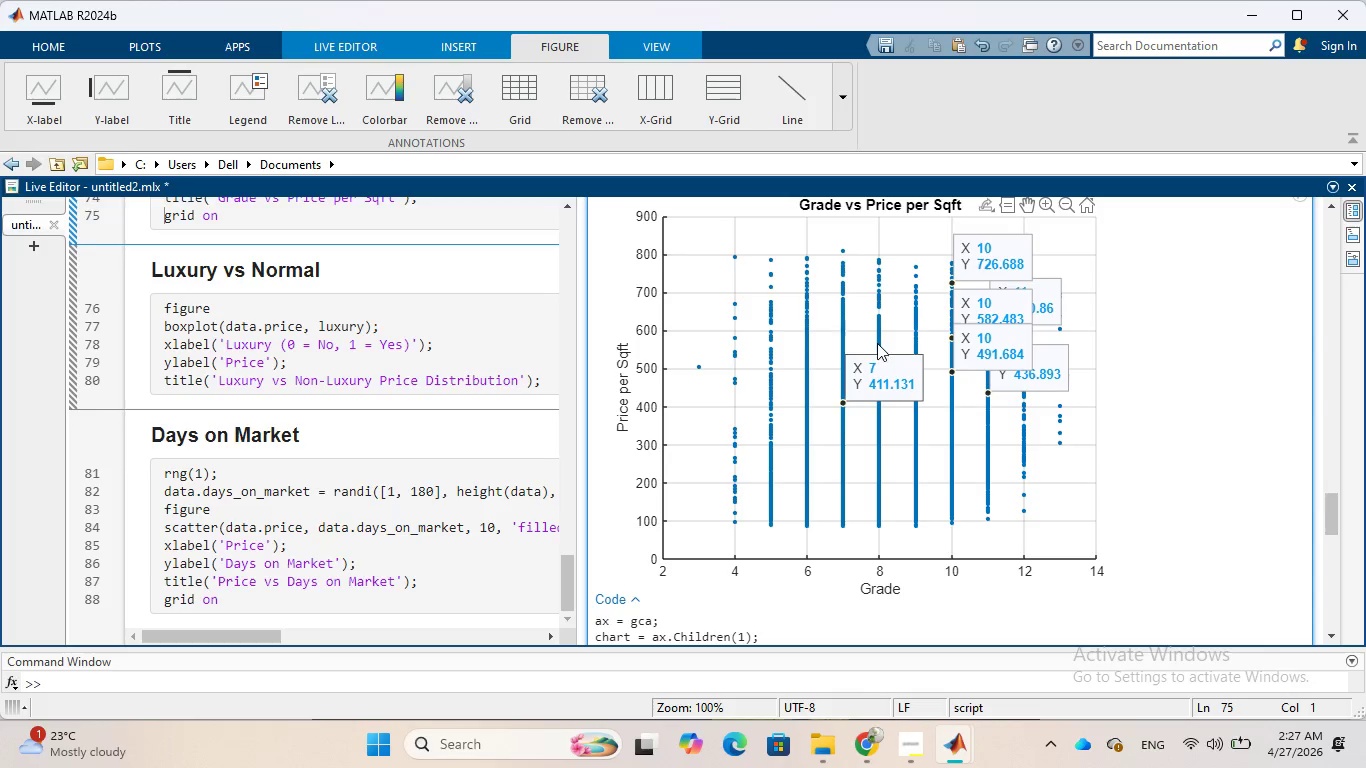 
left_click([879, 341])
 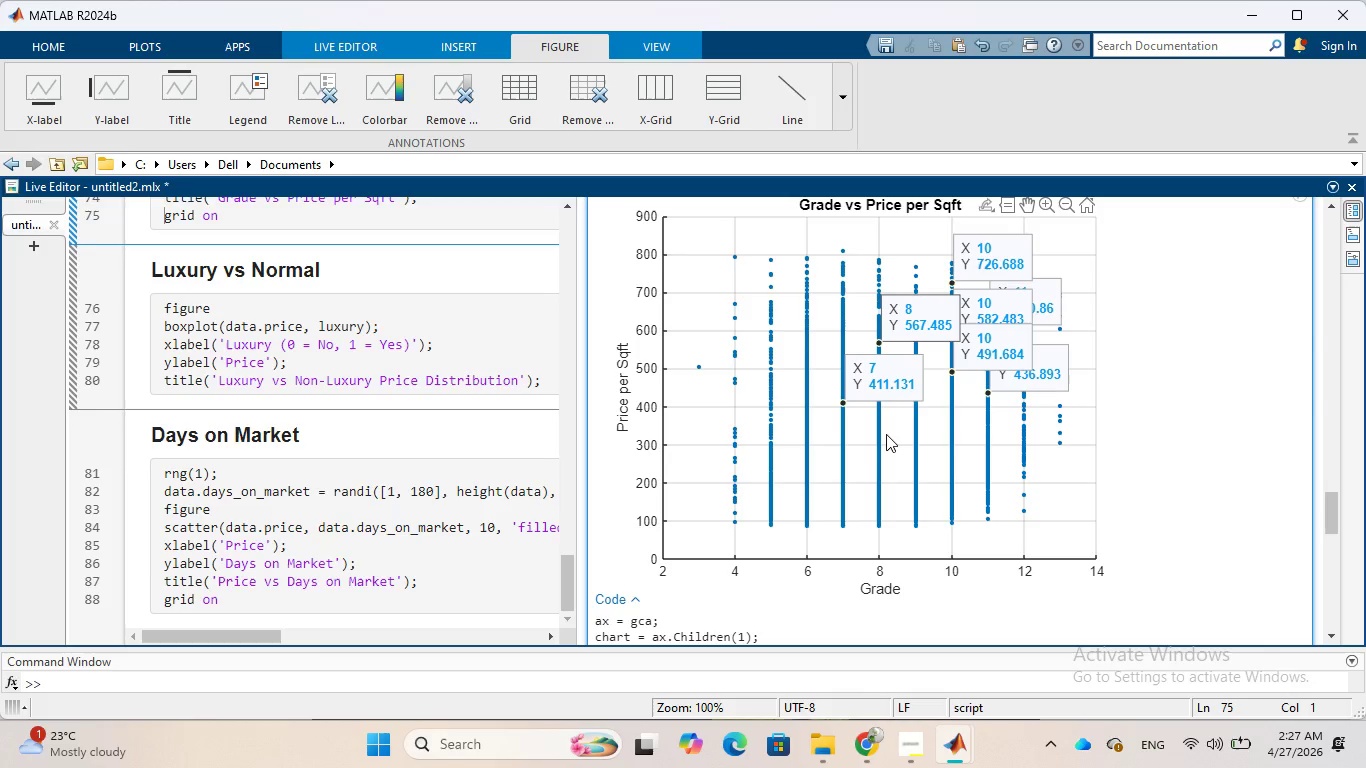 
left_click([876, 403])
 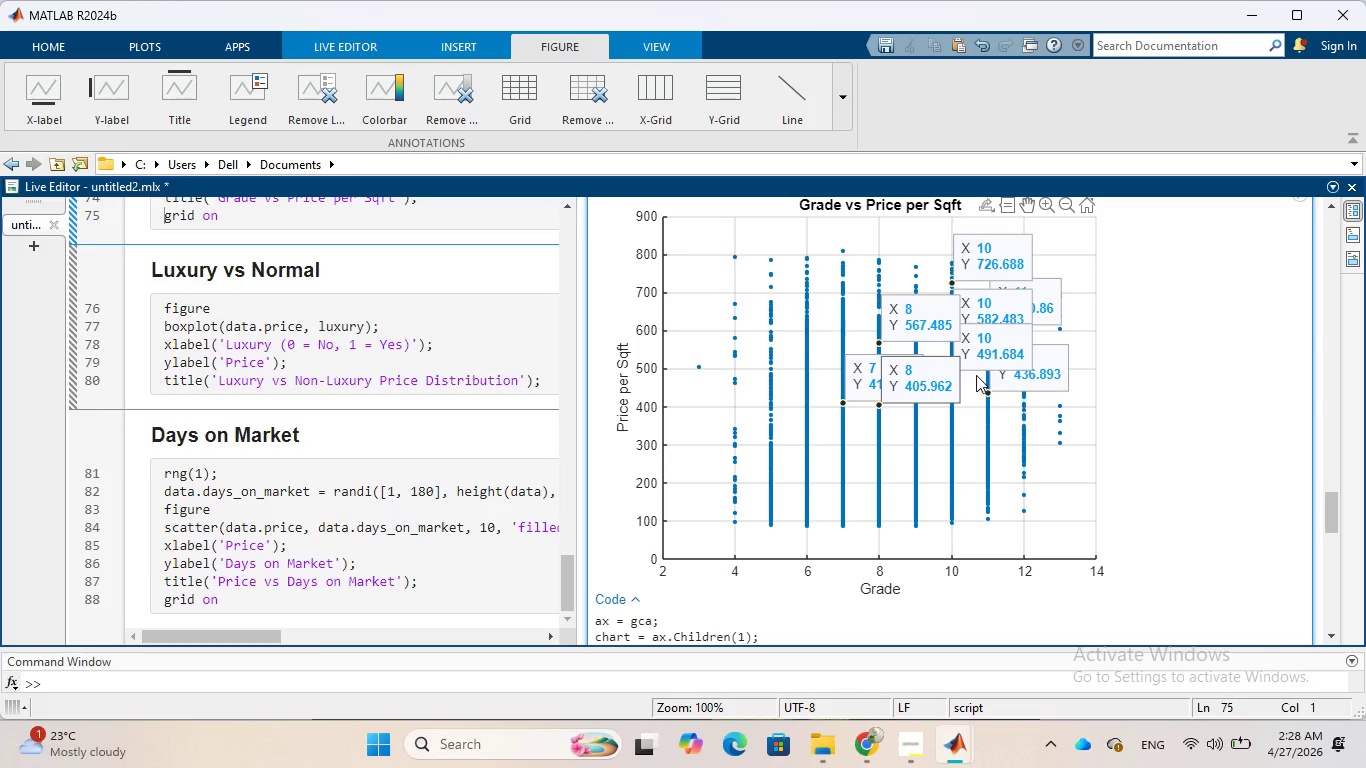 
wait(84.72)
 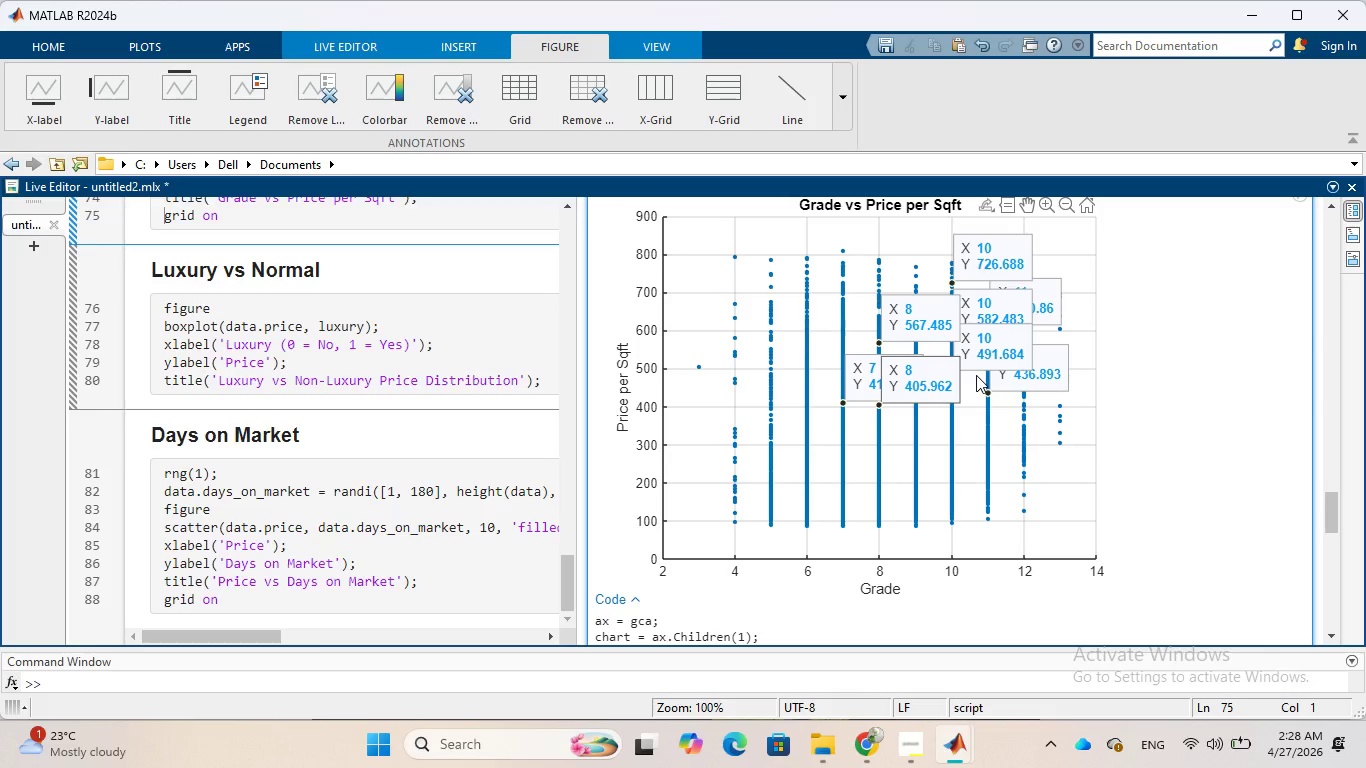 
scroll: coordinate [974, 367], scroll_direction: down, amount: 2.0
 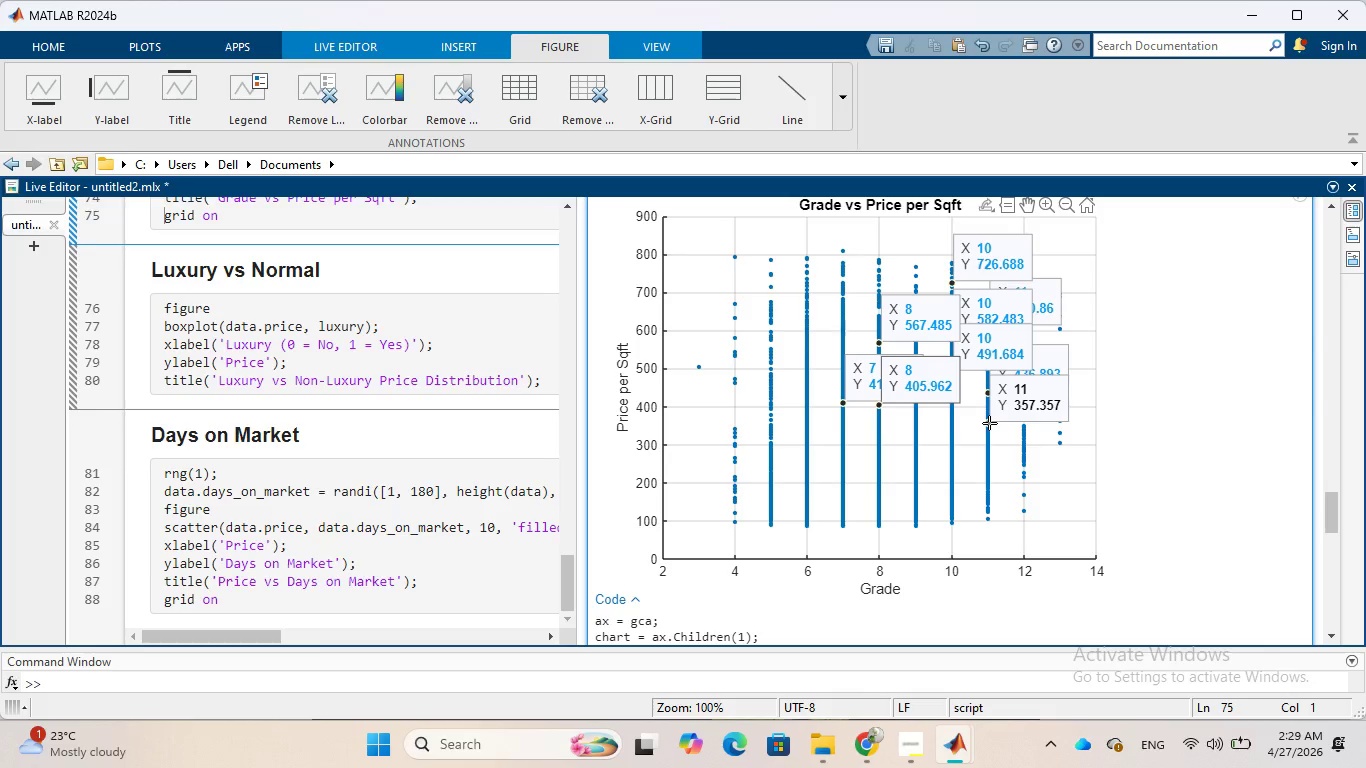 
wait(33.92)
 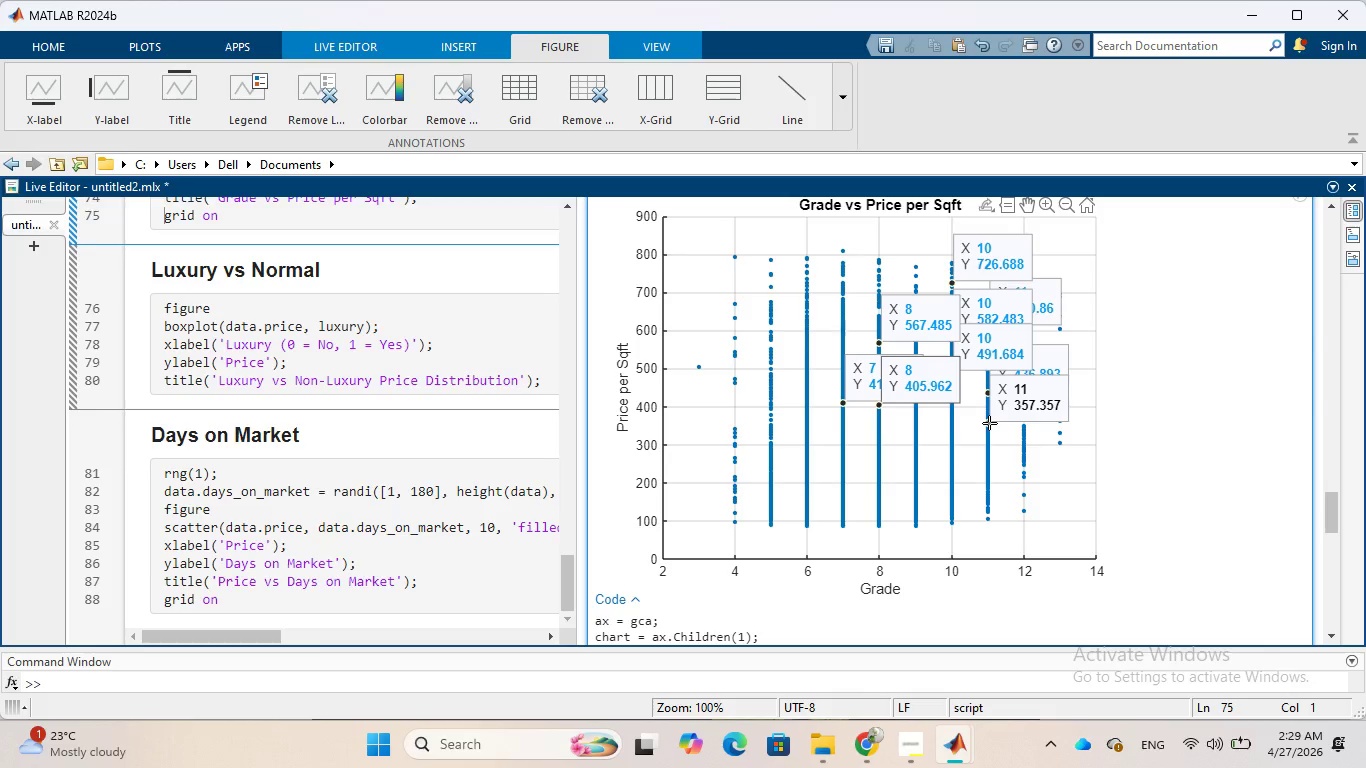 
left_click([380, 438])
 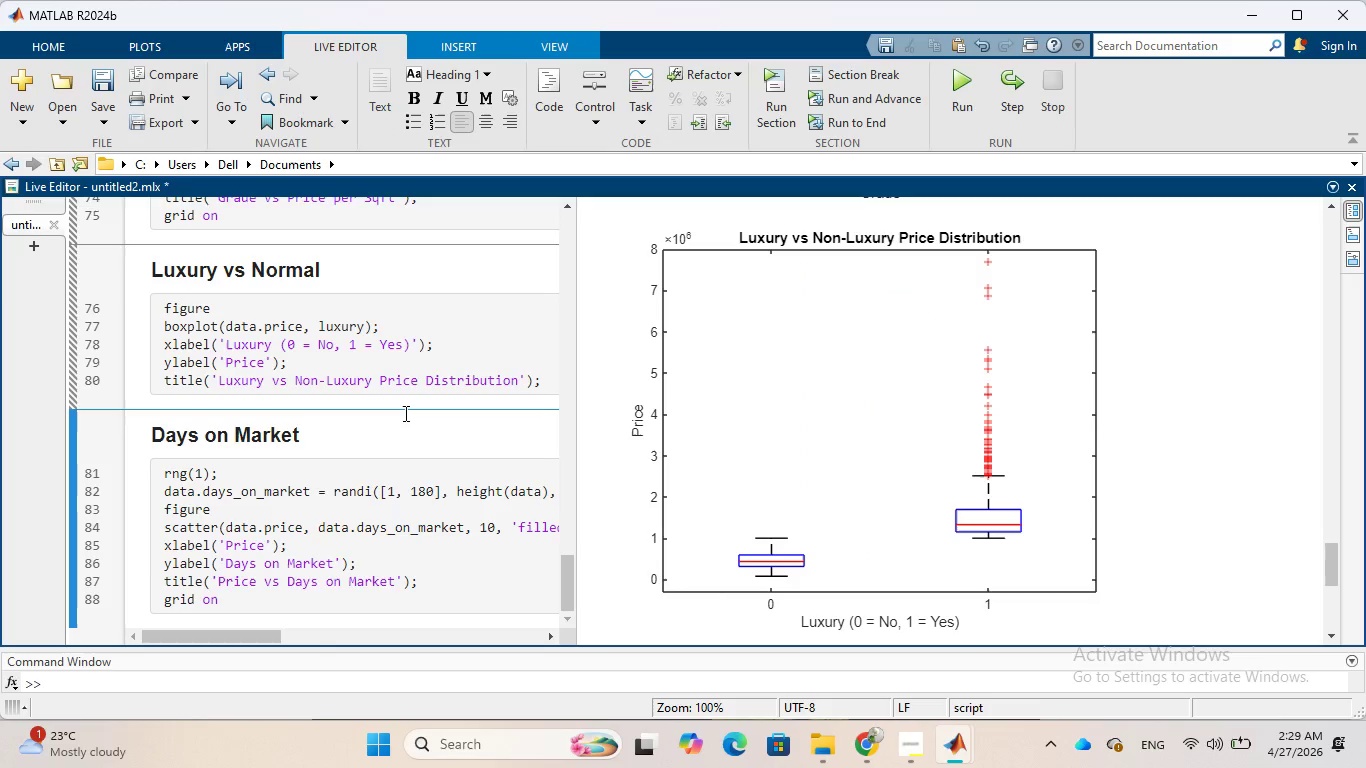 
key(Enter)
 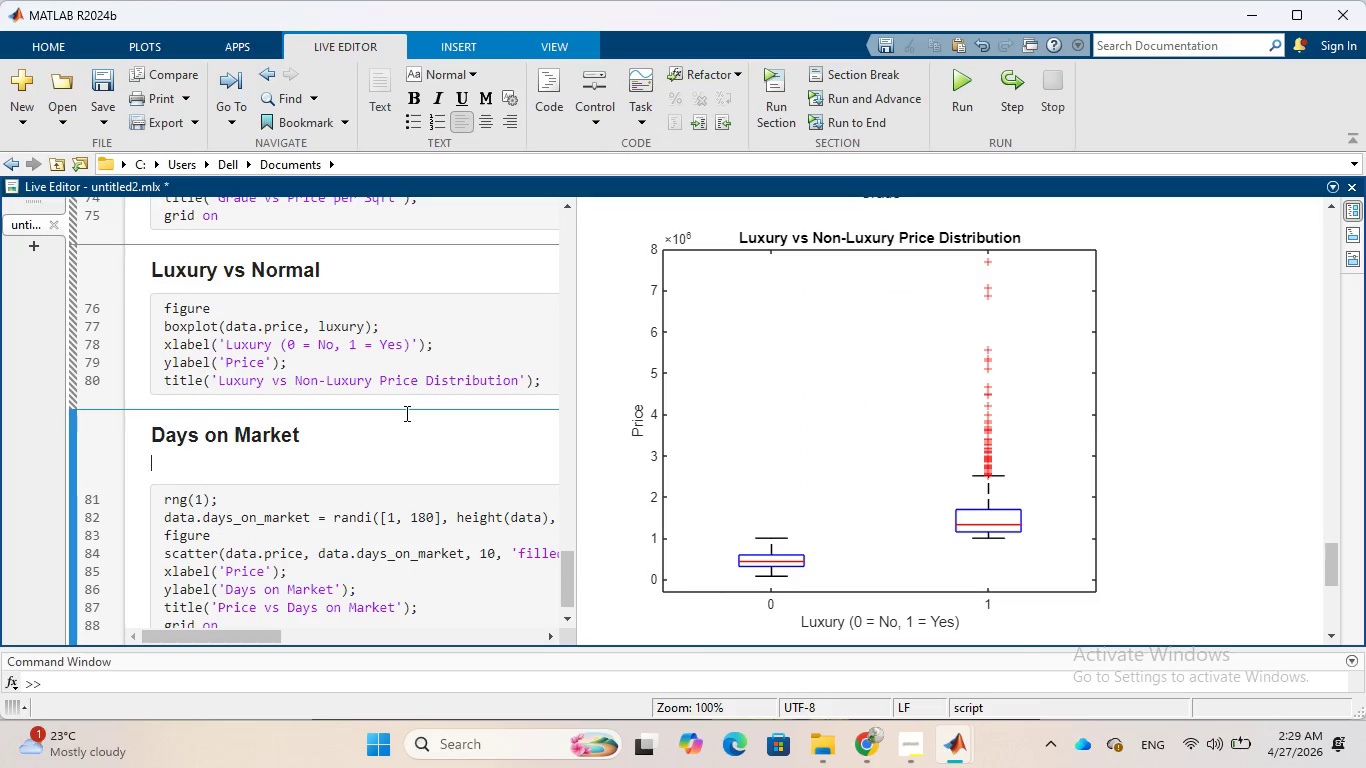 
type(t)
key(Backspace)
type(The majoriteis of )
 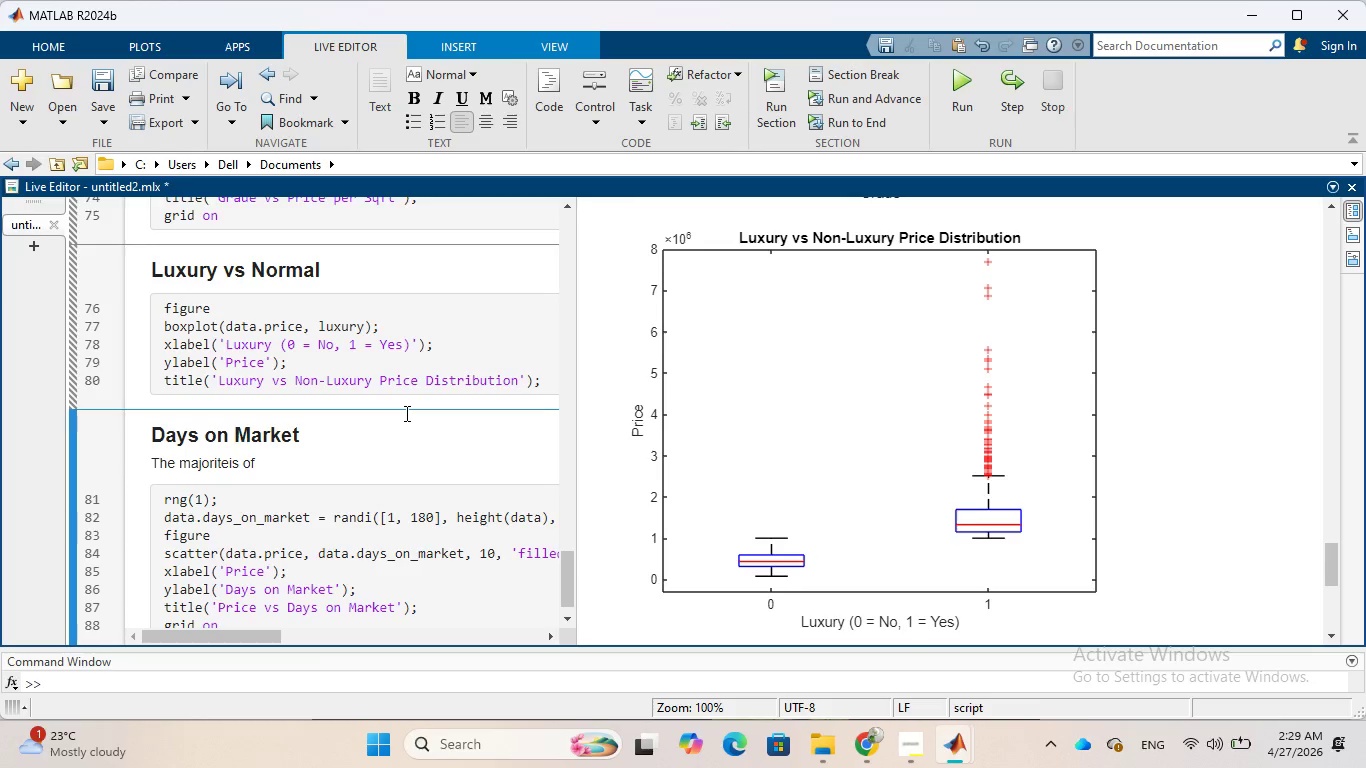 
key(Backspace)
key(Backspace)
key(Backspace)
key(Backspace)
key(Backspace)
key(Backspace)
key(Backspace)
type(y of properties )
 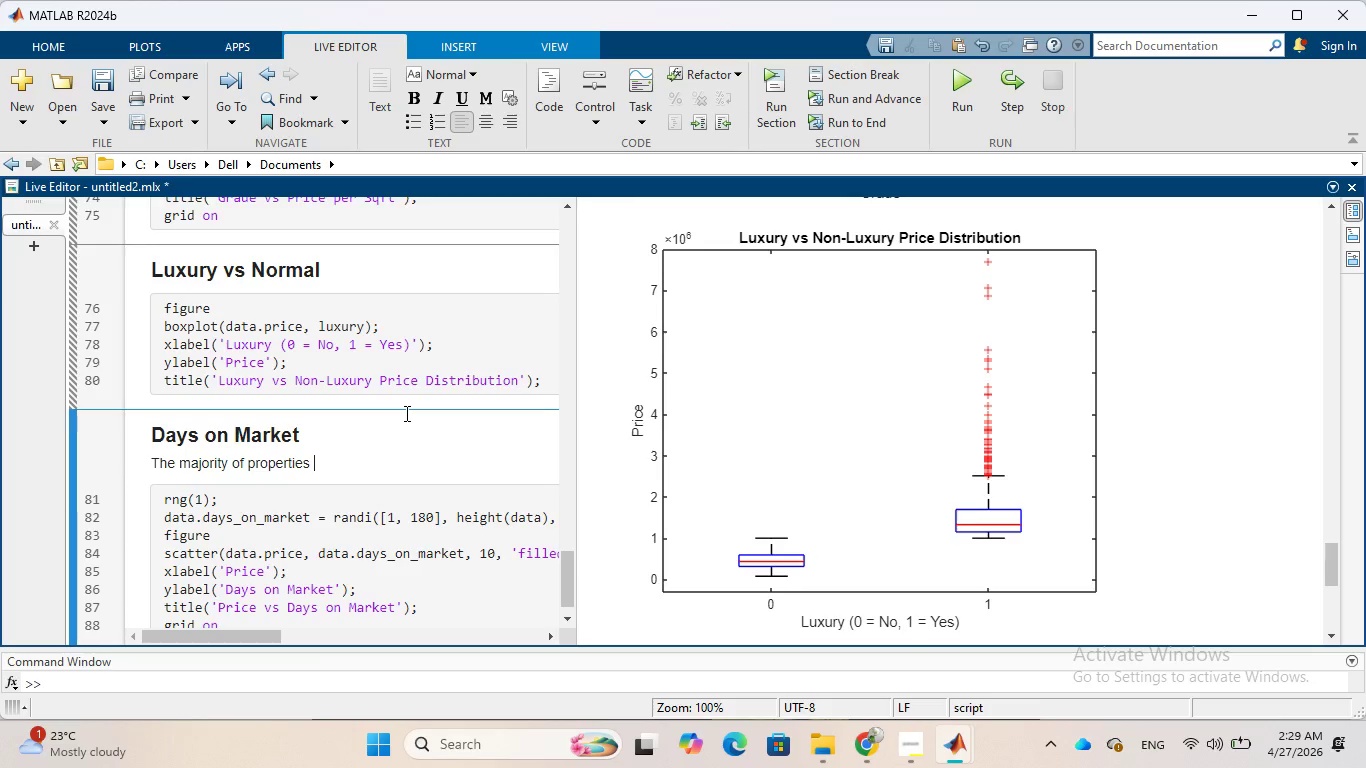 
wait(9.98)
 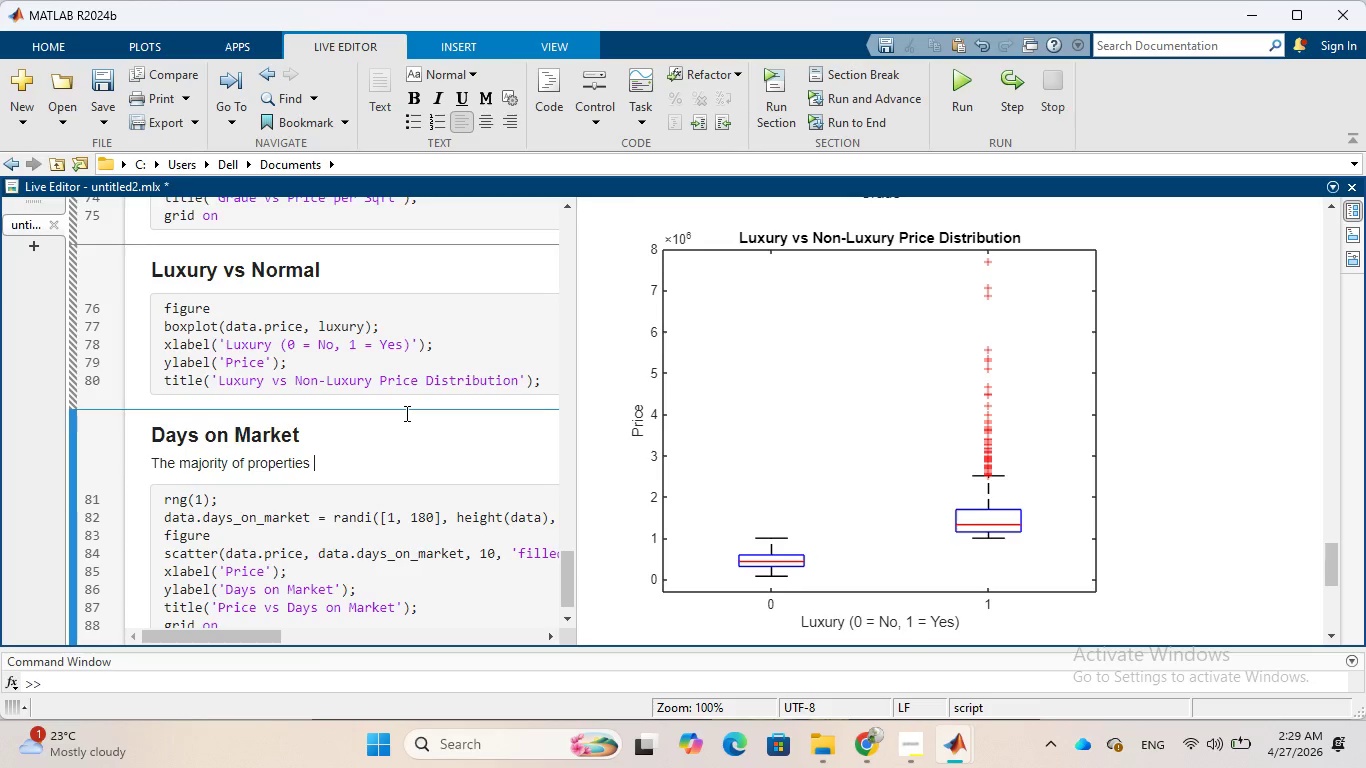 
type(are concentrated )
 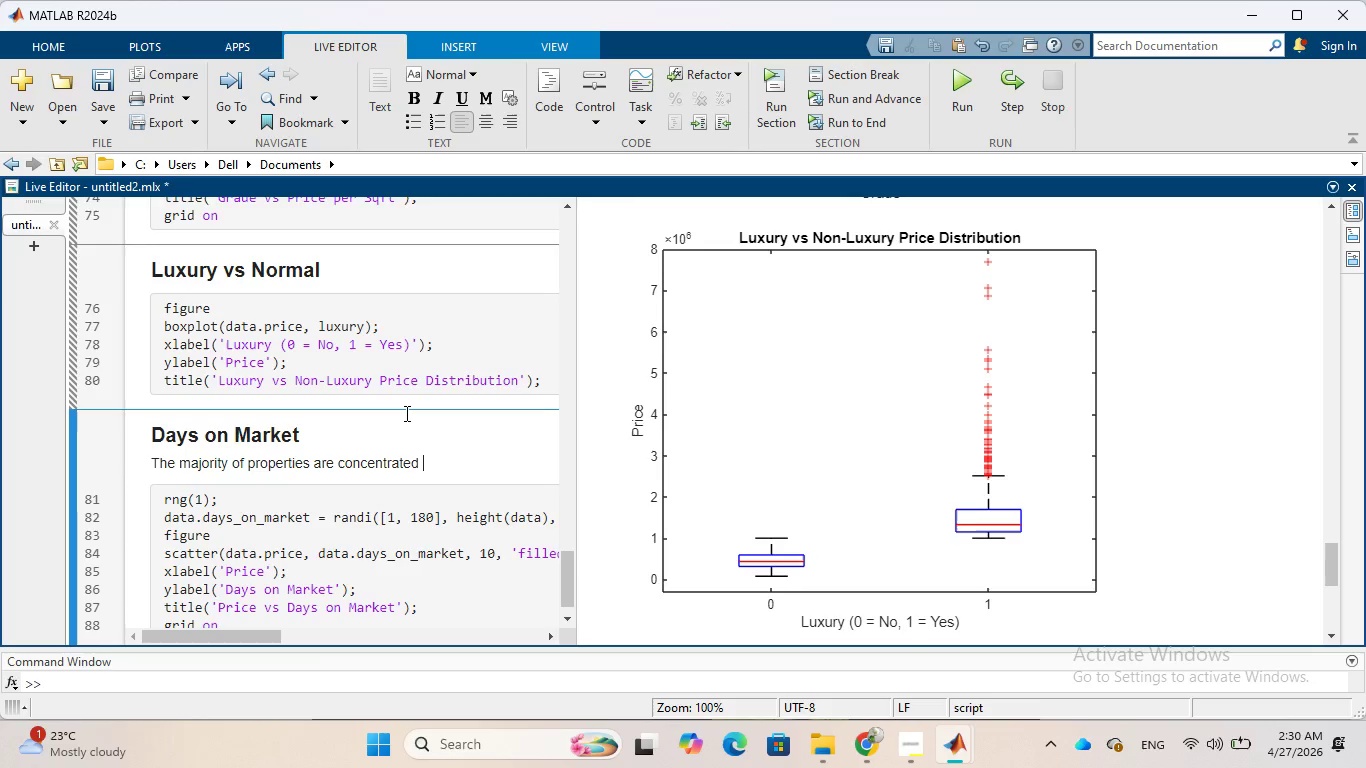 
type(in he loer price range, where days on market )
 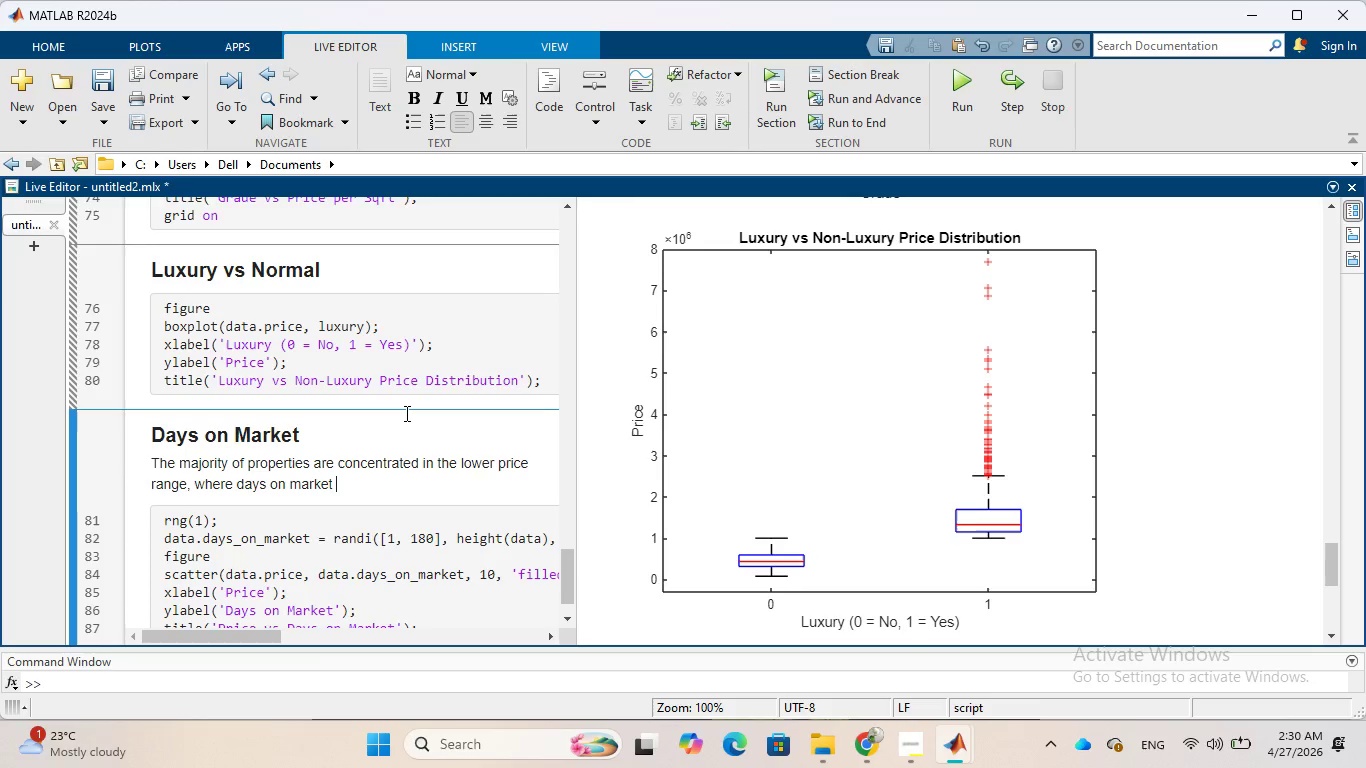 
wait(5.08)
 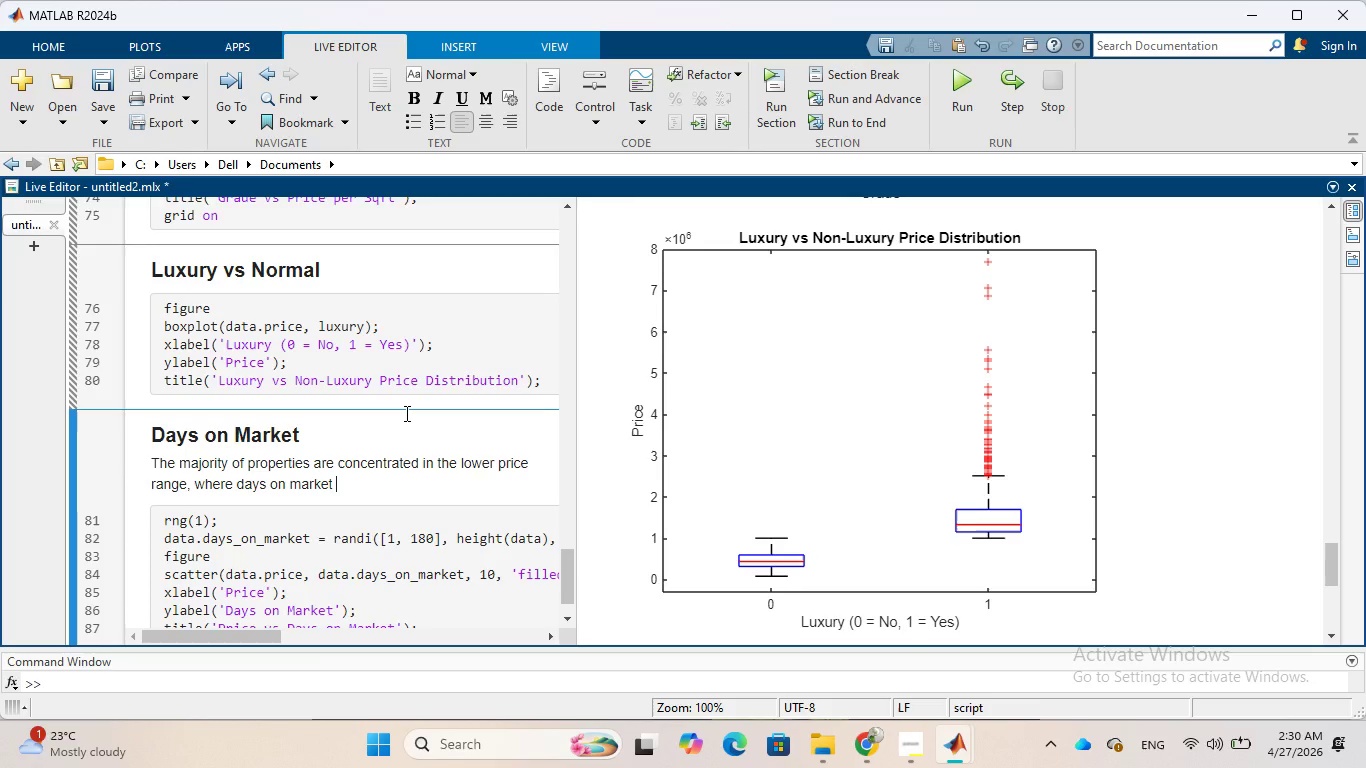 
type( vary significantly)
 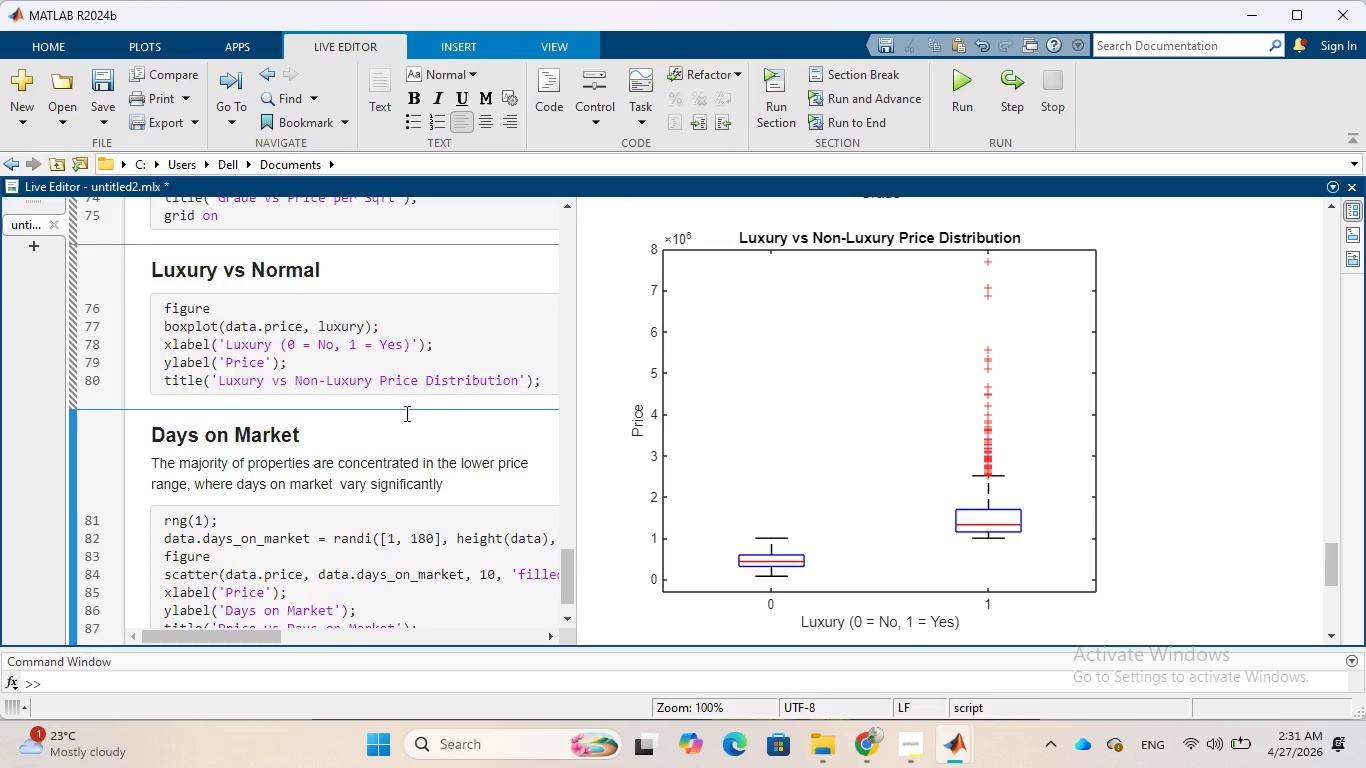 
wait(55.75)
 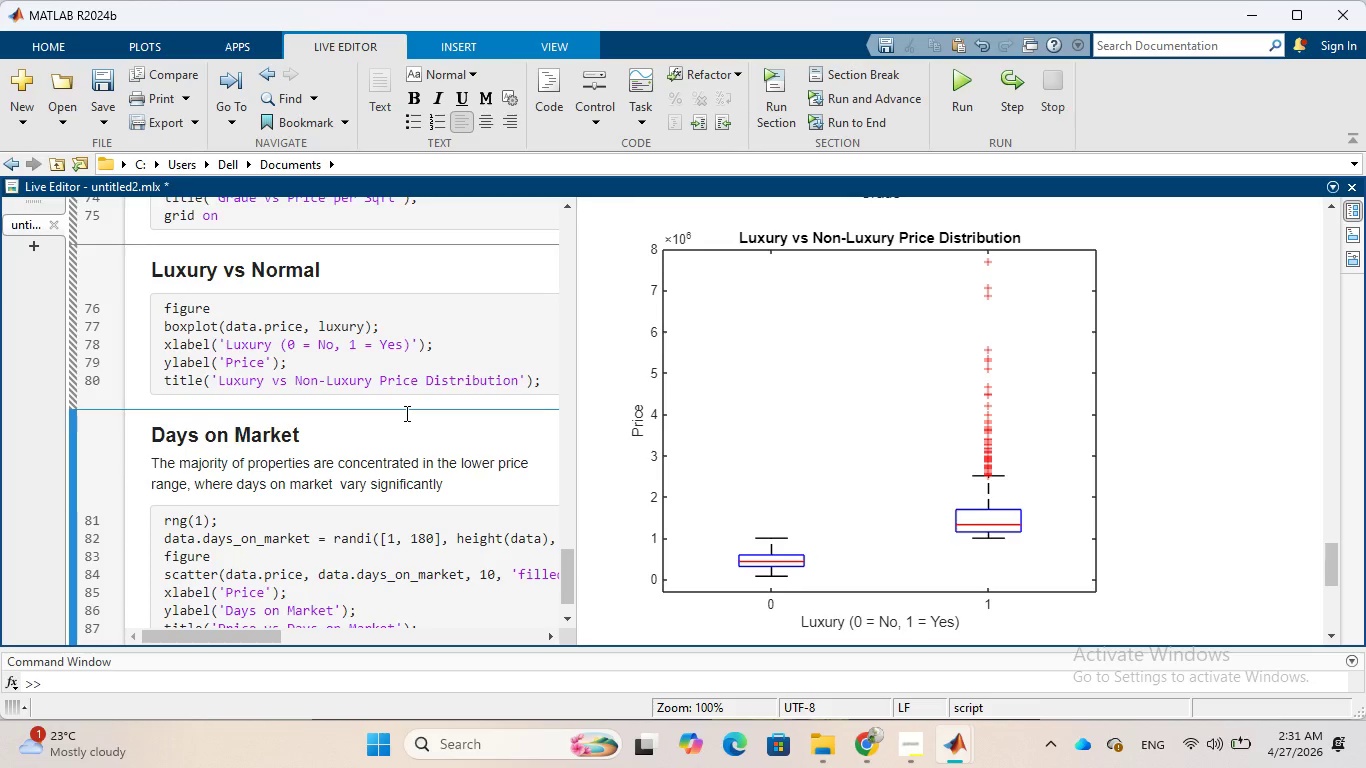 
type(, this suggests that )
 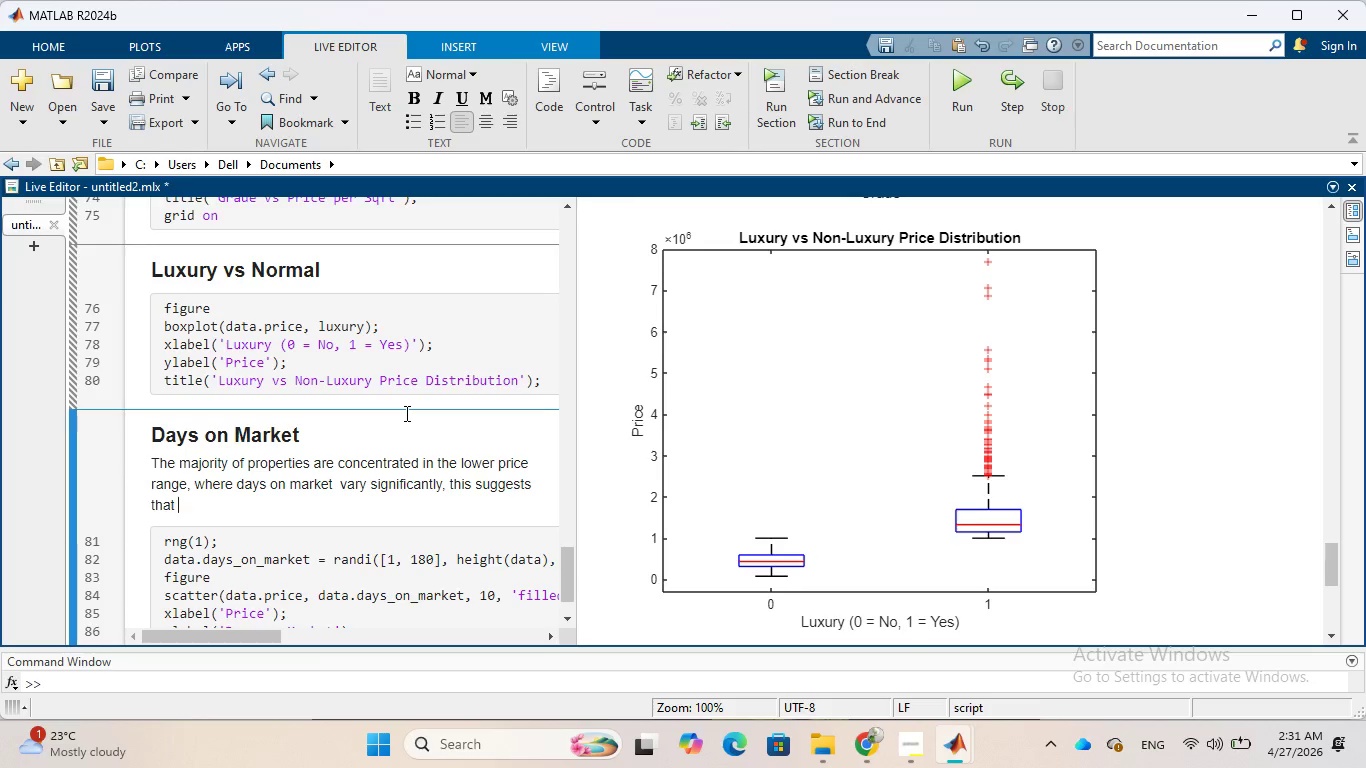 
type(for typical )
 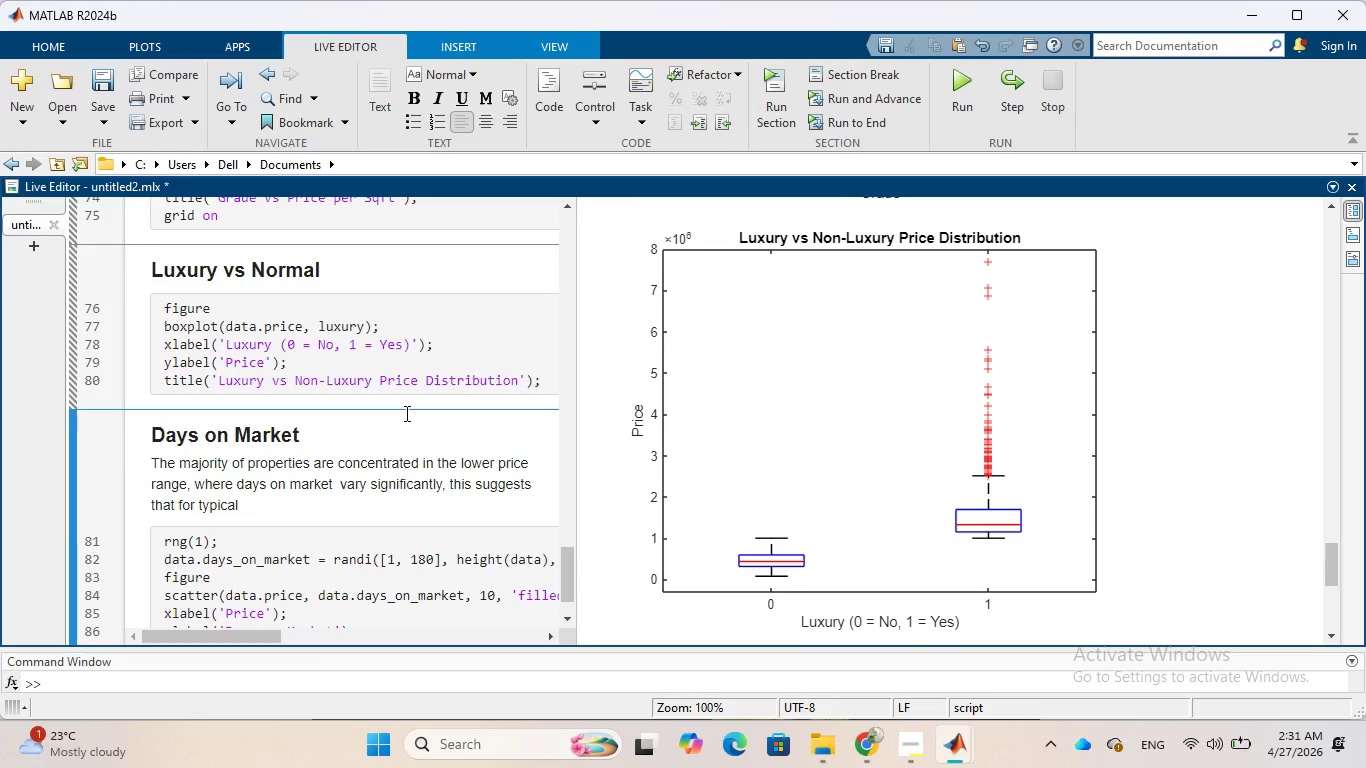 
type(properties )
 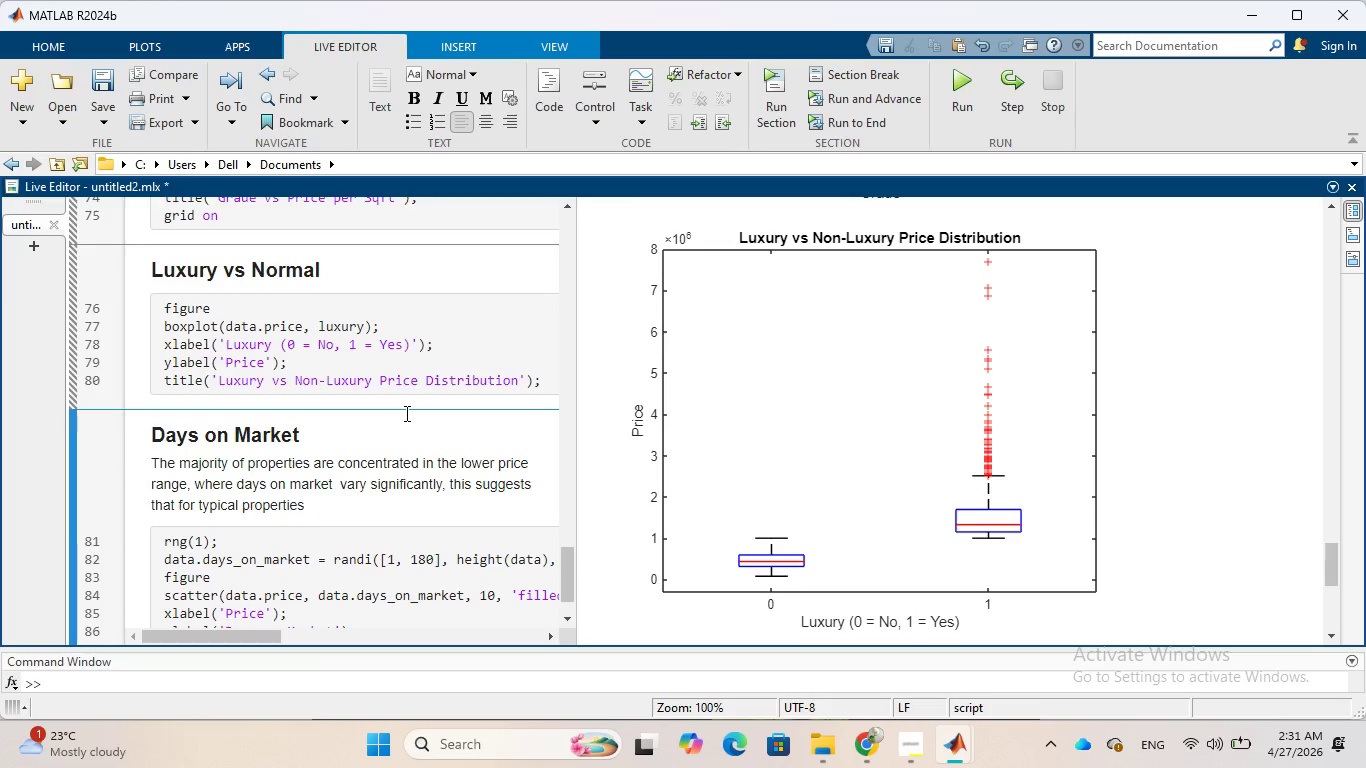 
scroll: coordinate [835, 302], scroll_direction: down, amount: 5.0
 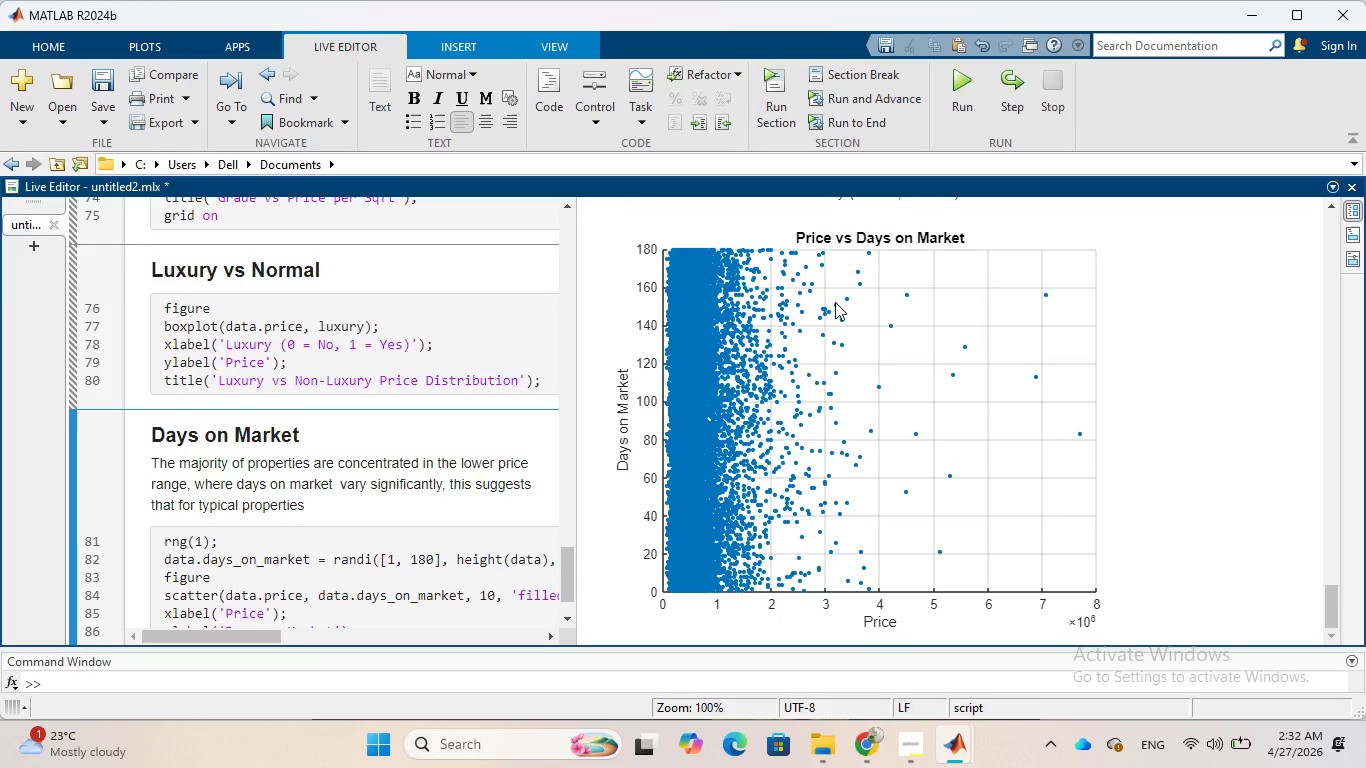 
wait(39.8)
 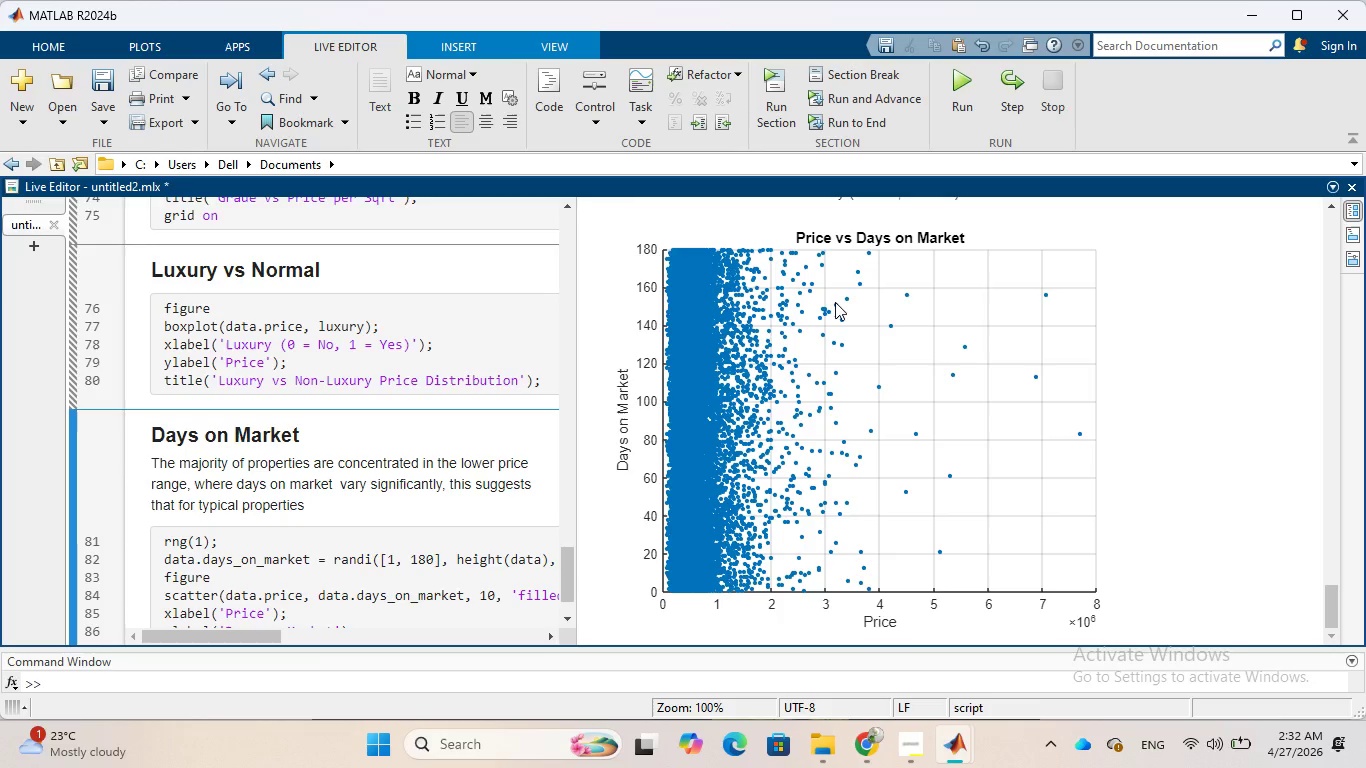 
key(Backspace)
type(, price alone )
 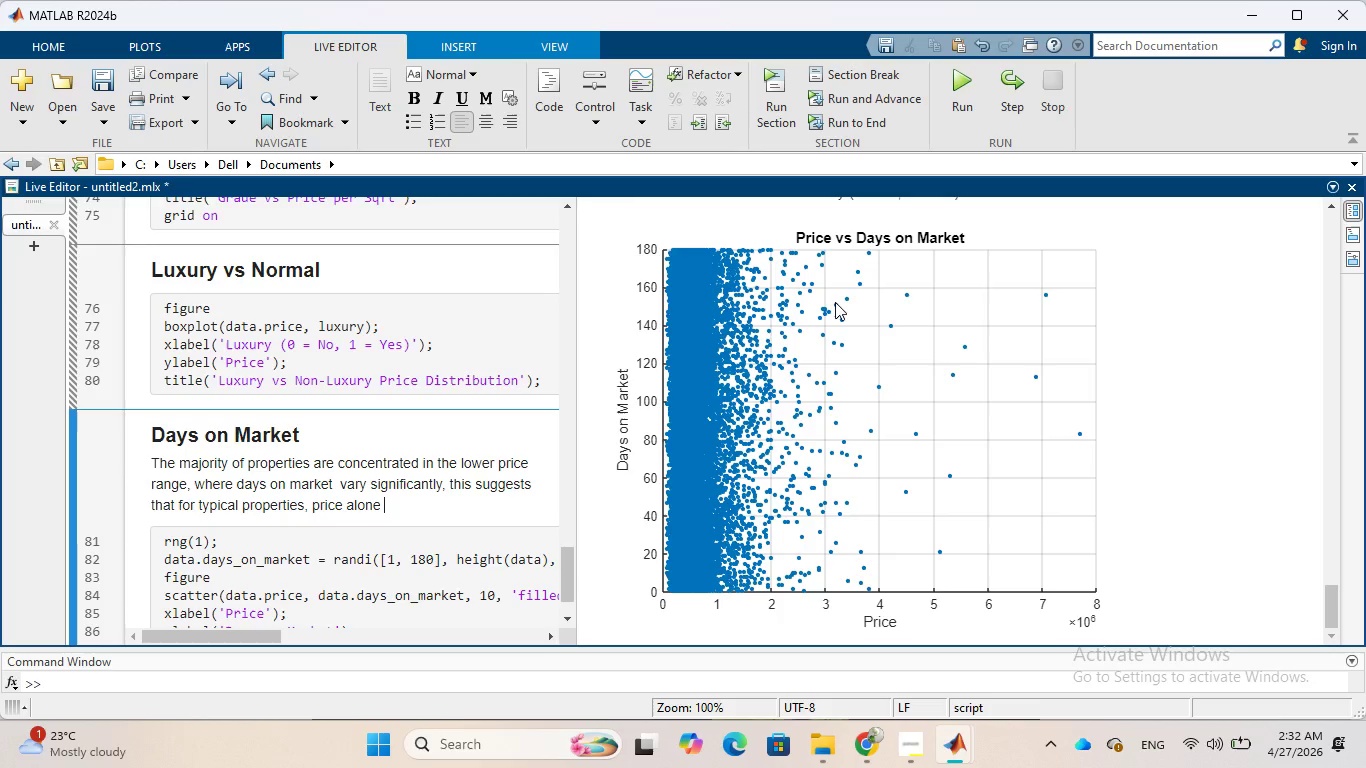 
wait(5.19)
 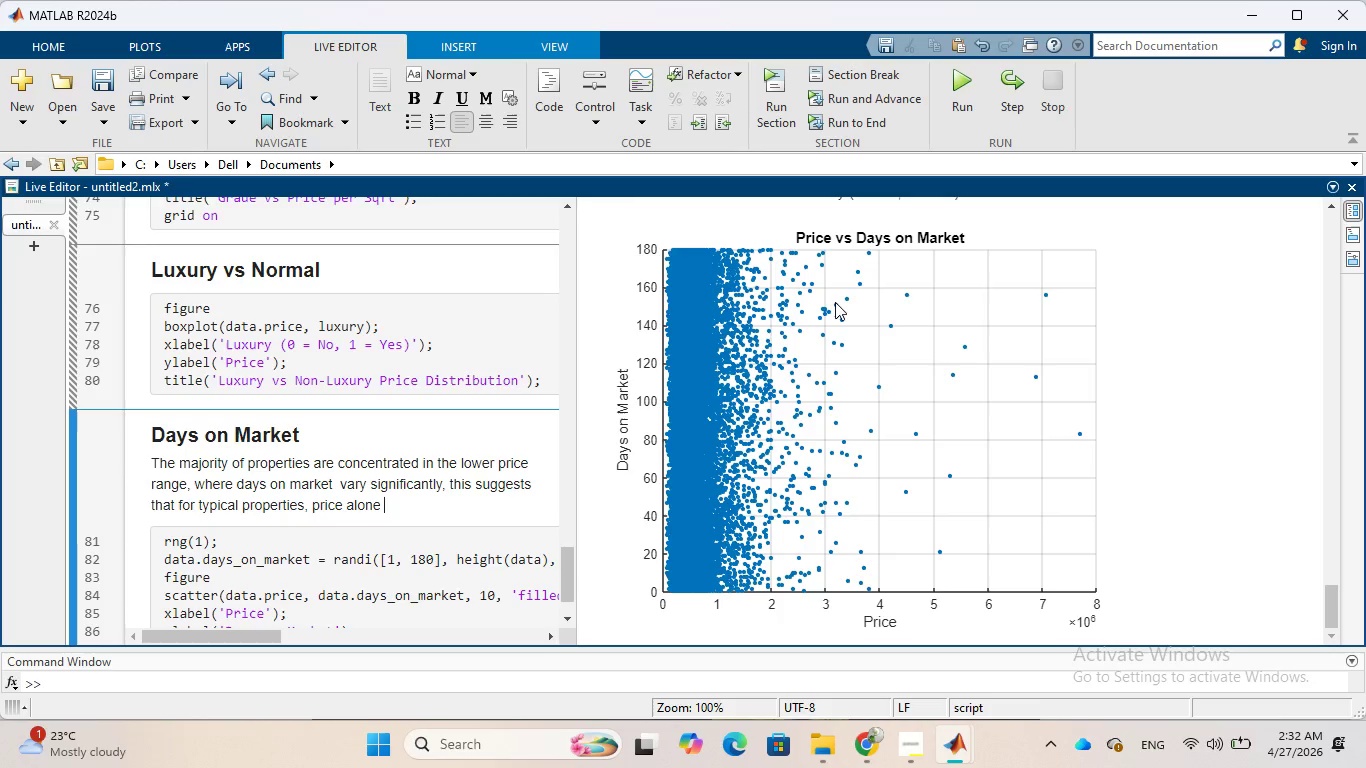 
type(does nor)
key(Backspace)
type(t determine)
 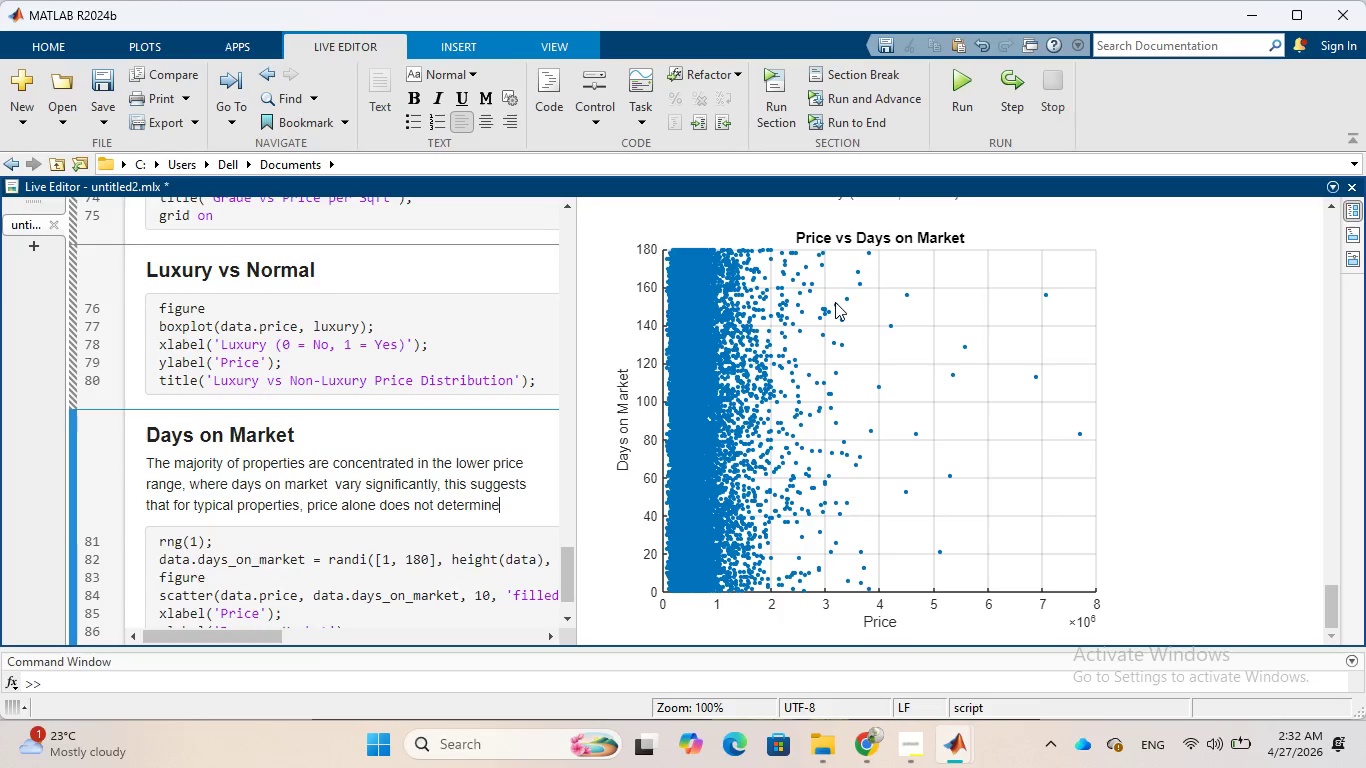 
type( how quickly a propery)
key(Backspace)
type(ty sells)
 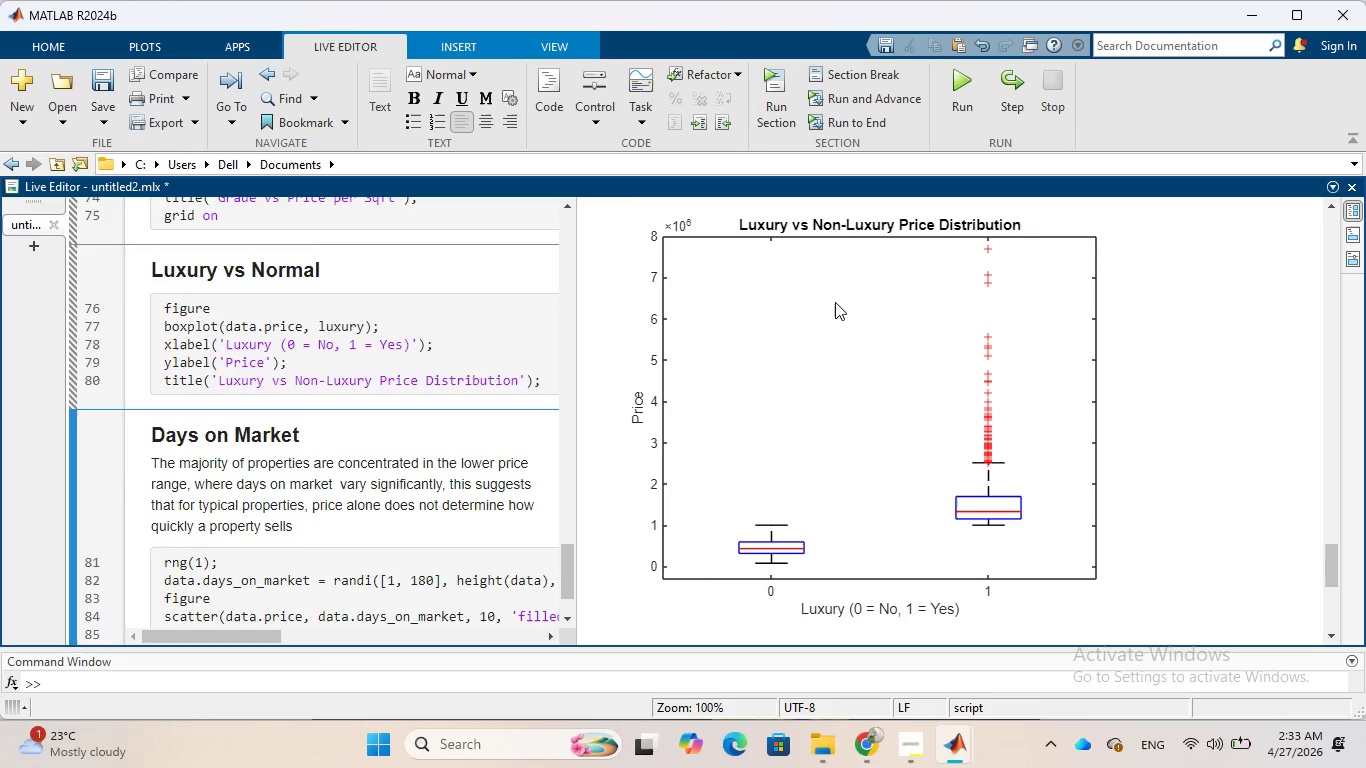 
wait(10.83)
 